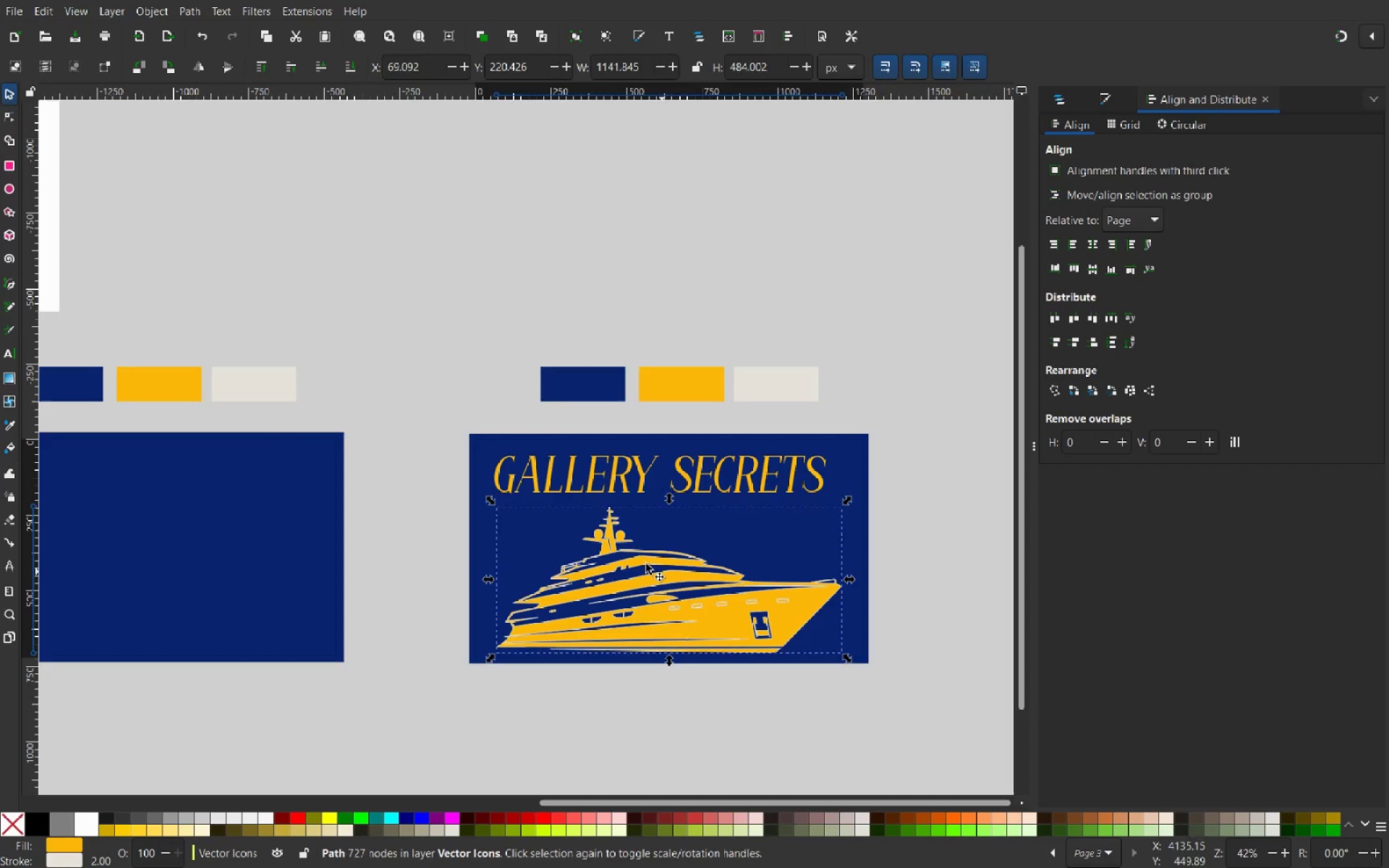 
hold_key(key=ControlLeft, duration=5.27)
left_click_drag(start_coordinate=[671, 504], to_coordinate=[680, 519])
 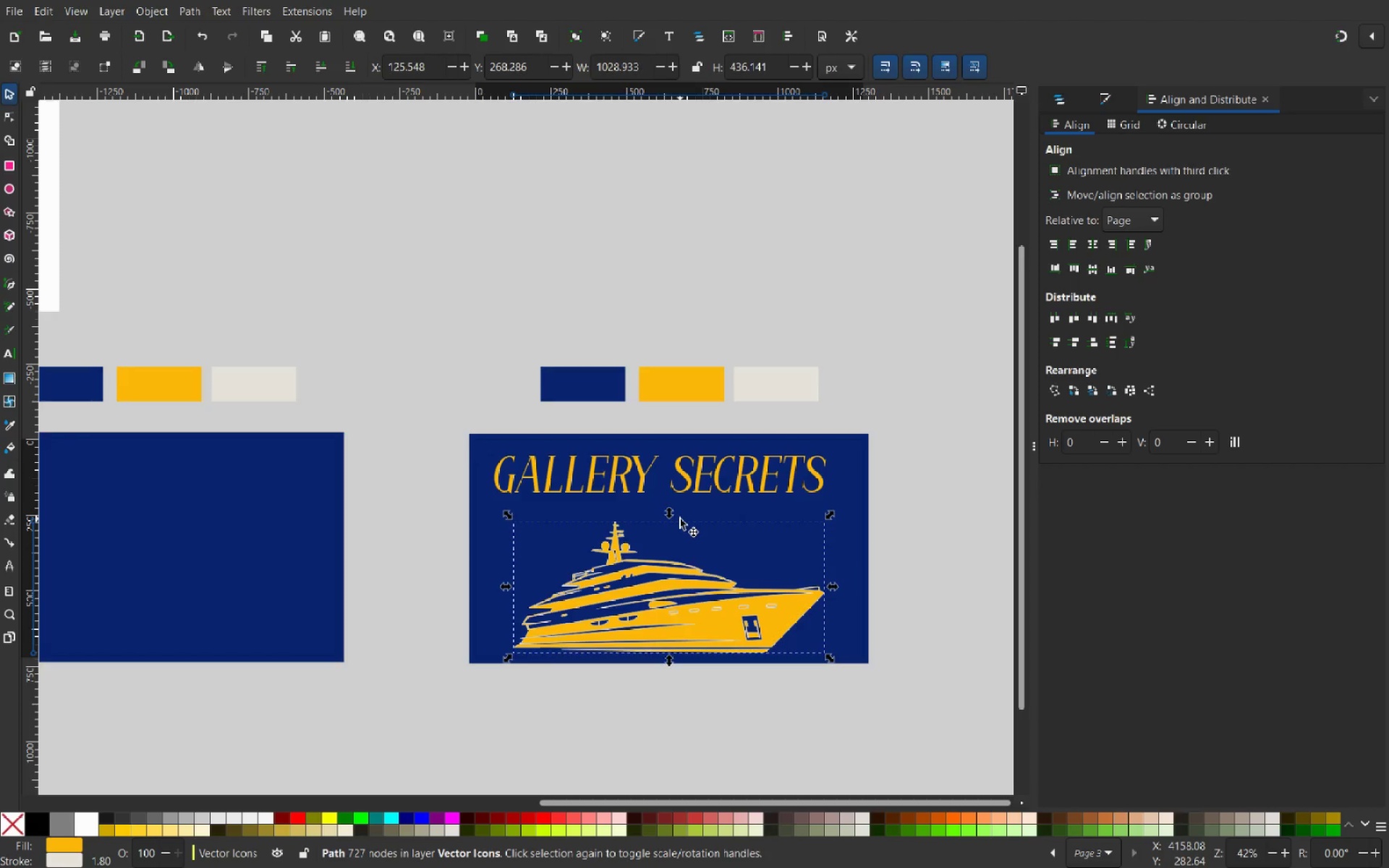 
key(ArrowDown)
 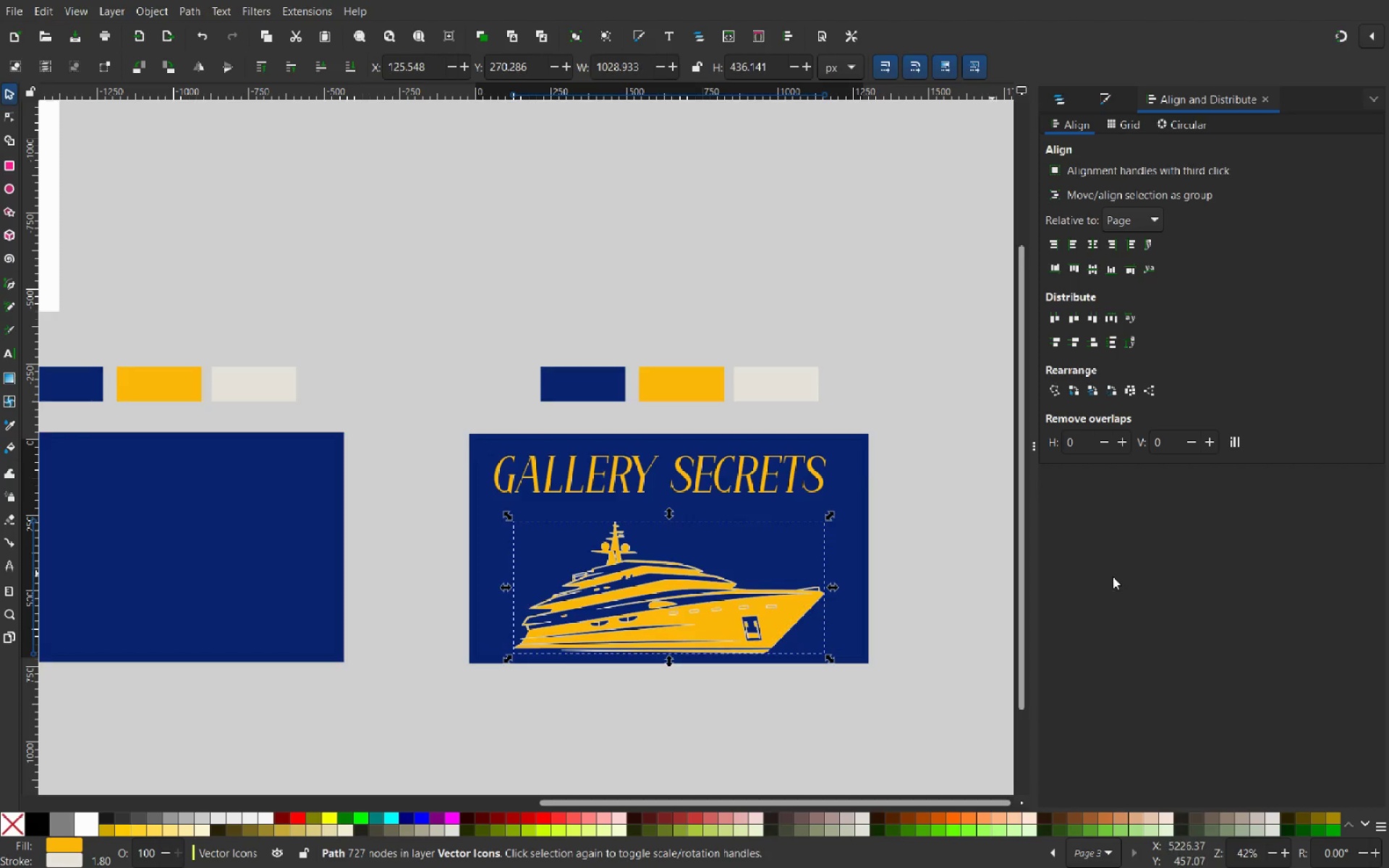 
key(ArrowDown)
 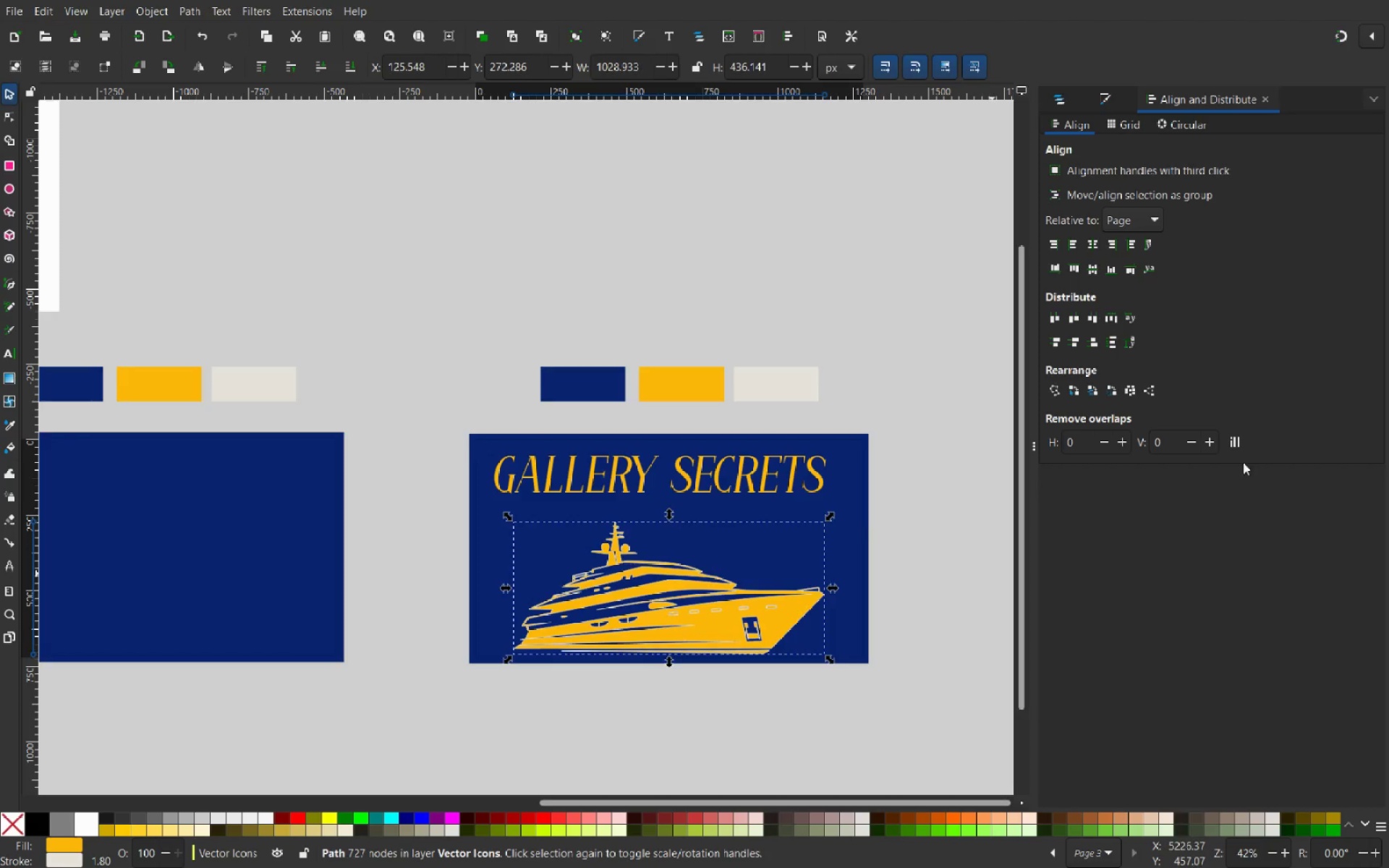 
key(ArrowDown)
 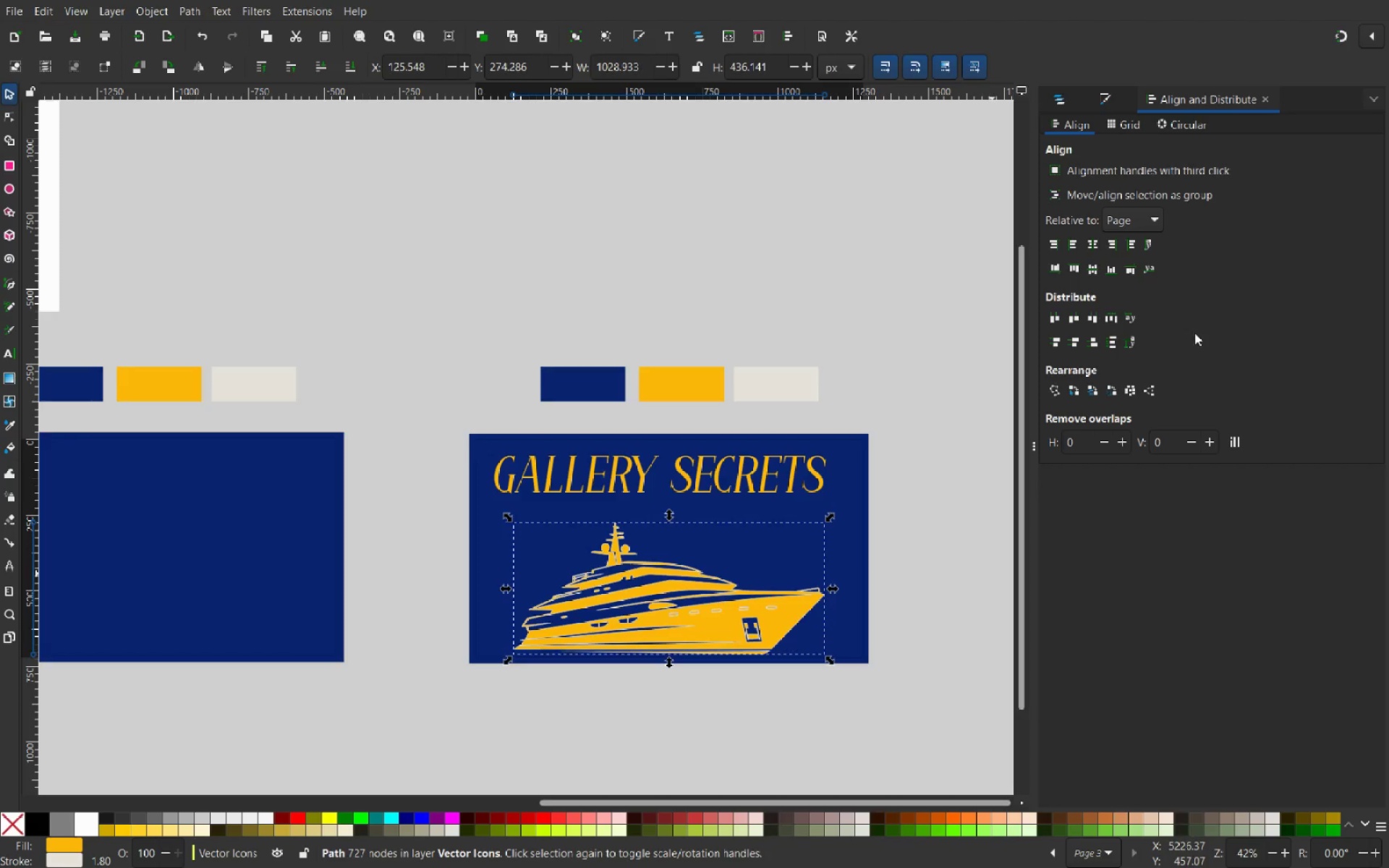 
key(ArrowDown)
 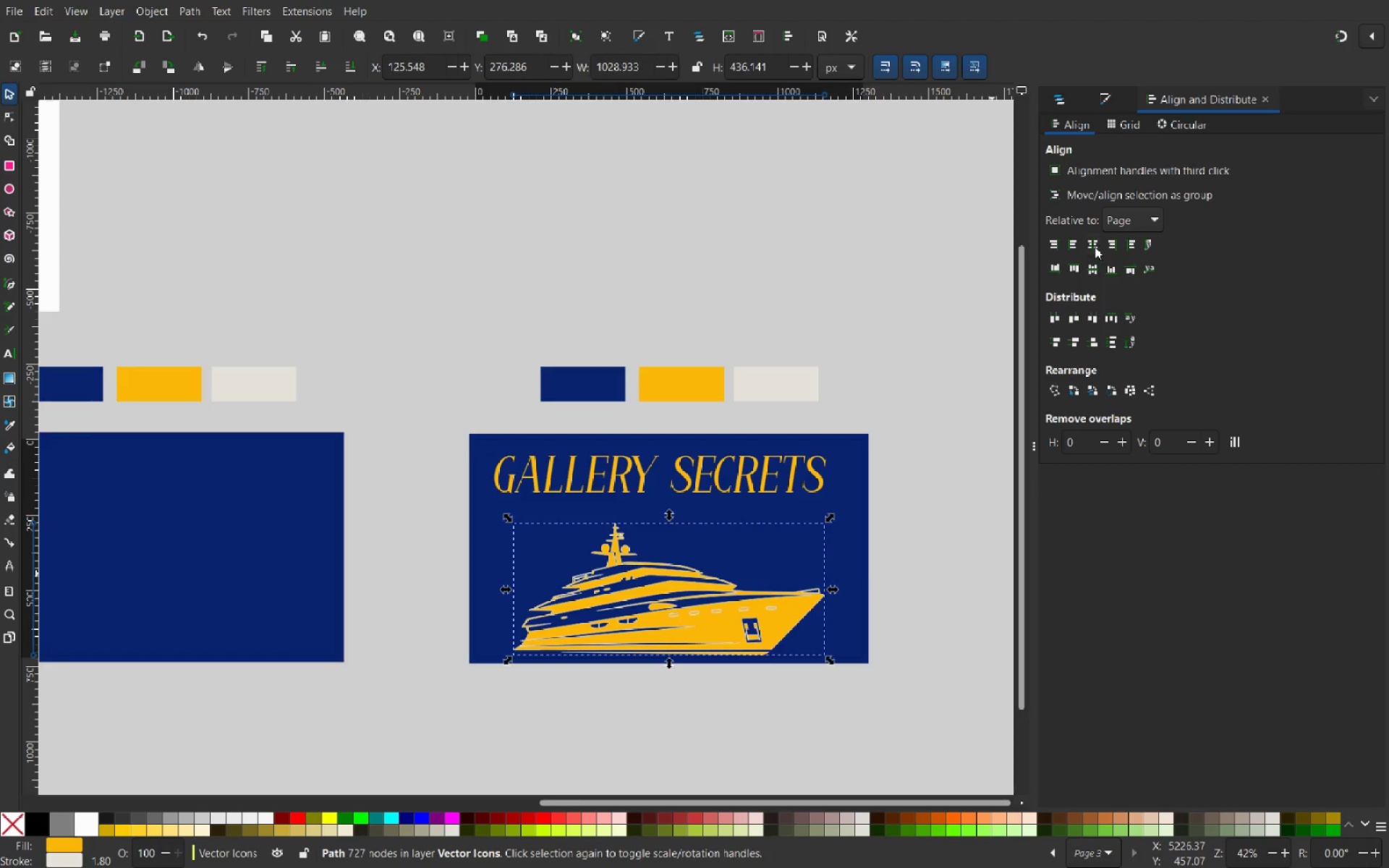 
left_click([1095, 247])
 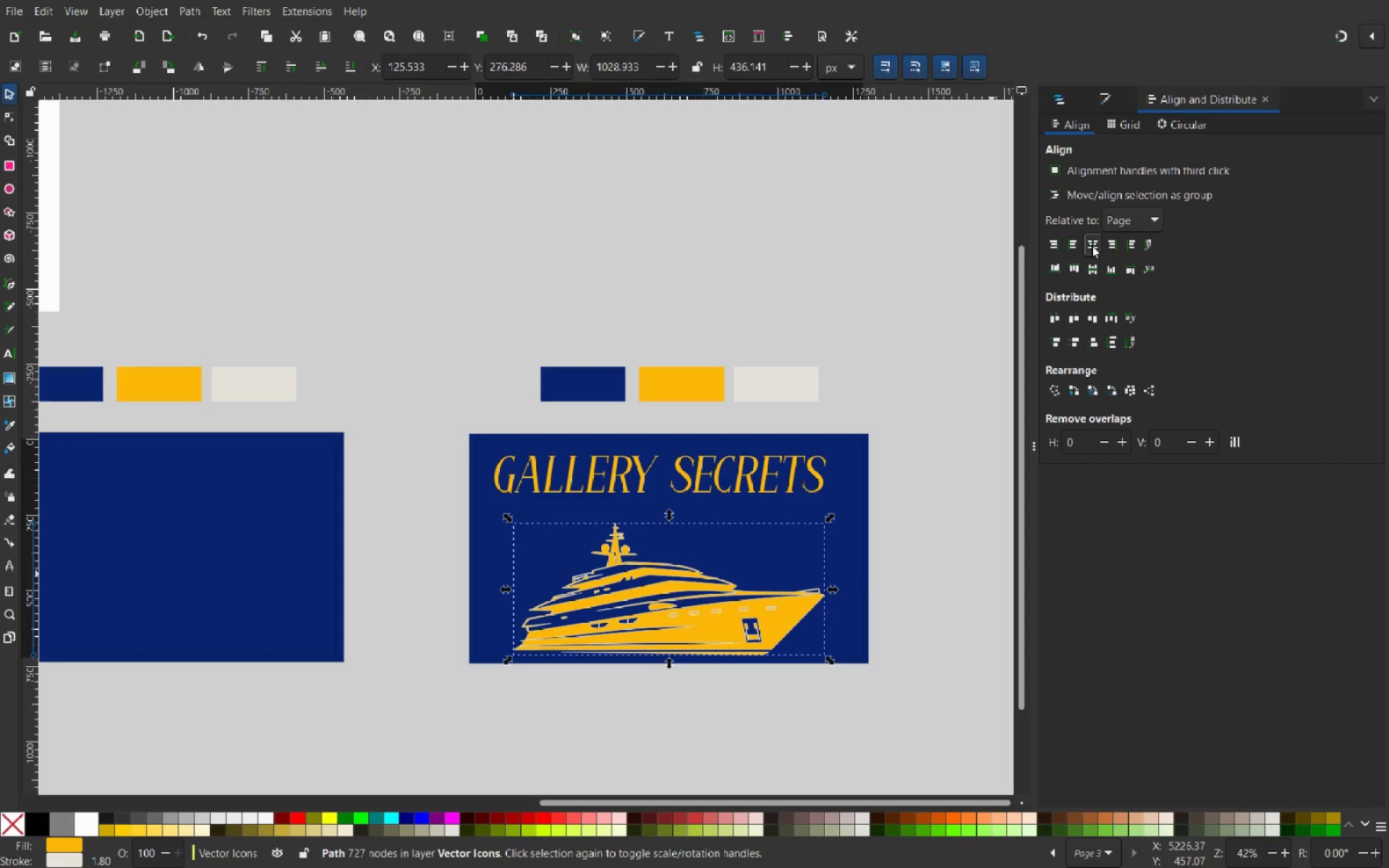 
double_click([1092, 245])
 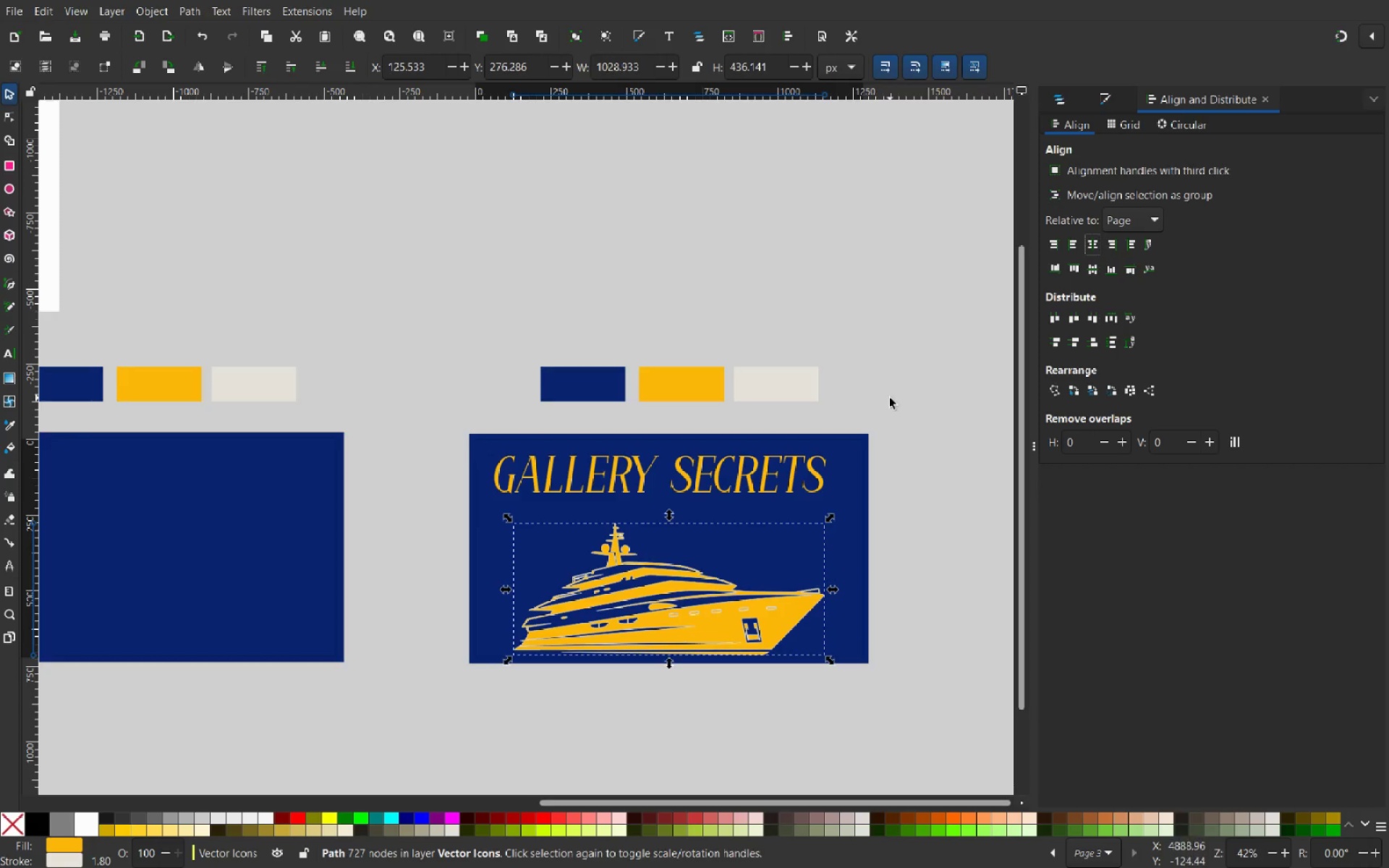 
left_click([891, 398])
 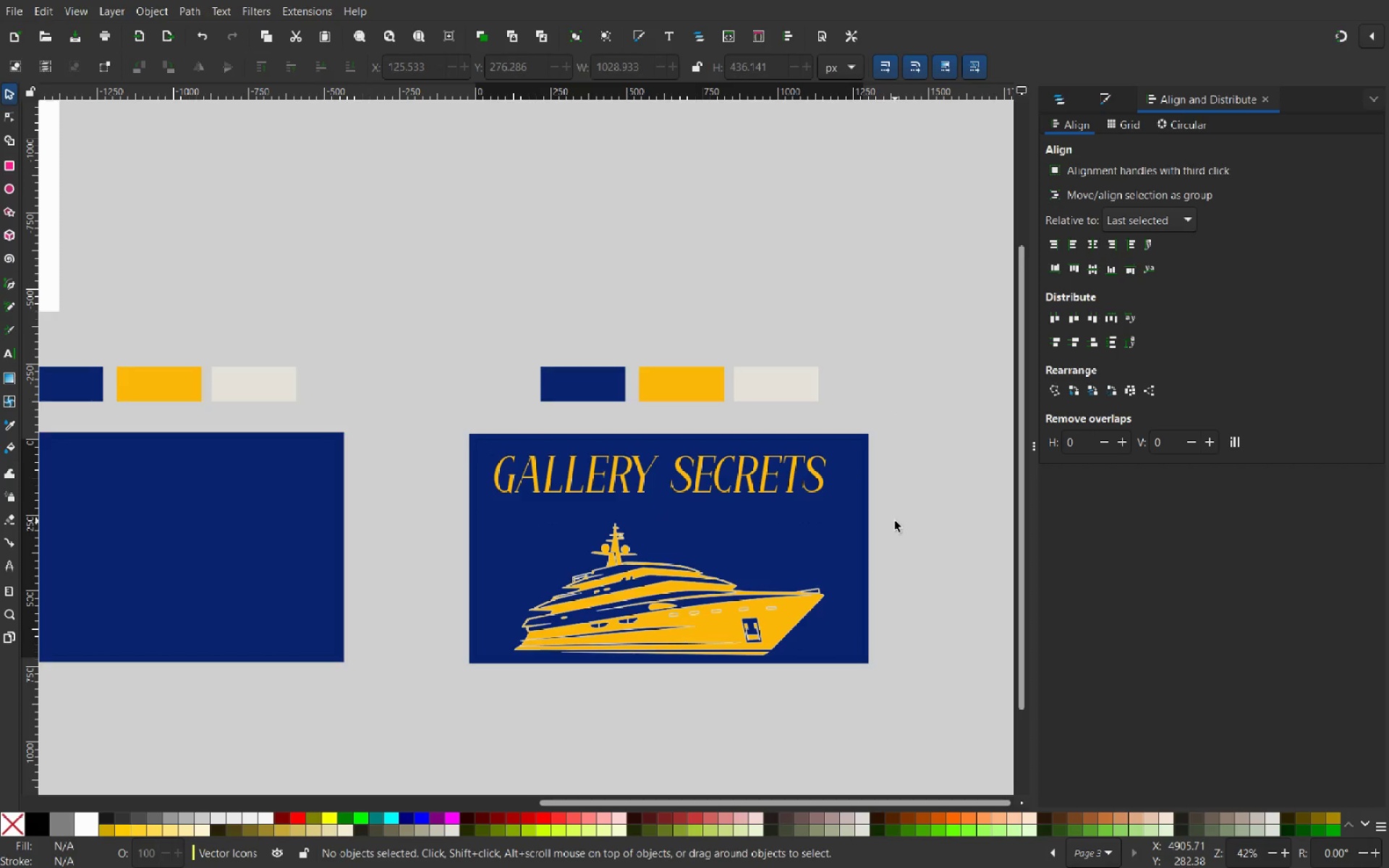 
hold_key(key=ControlLeft, duration=2.23)
scroll: coordinate [619, 503], scroll_direction: up, amount: 2.0
 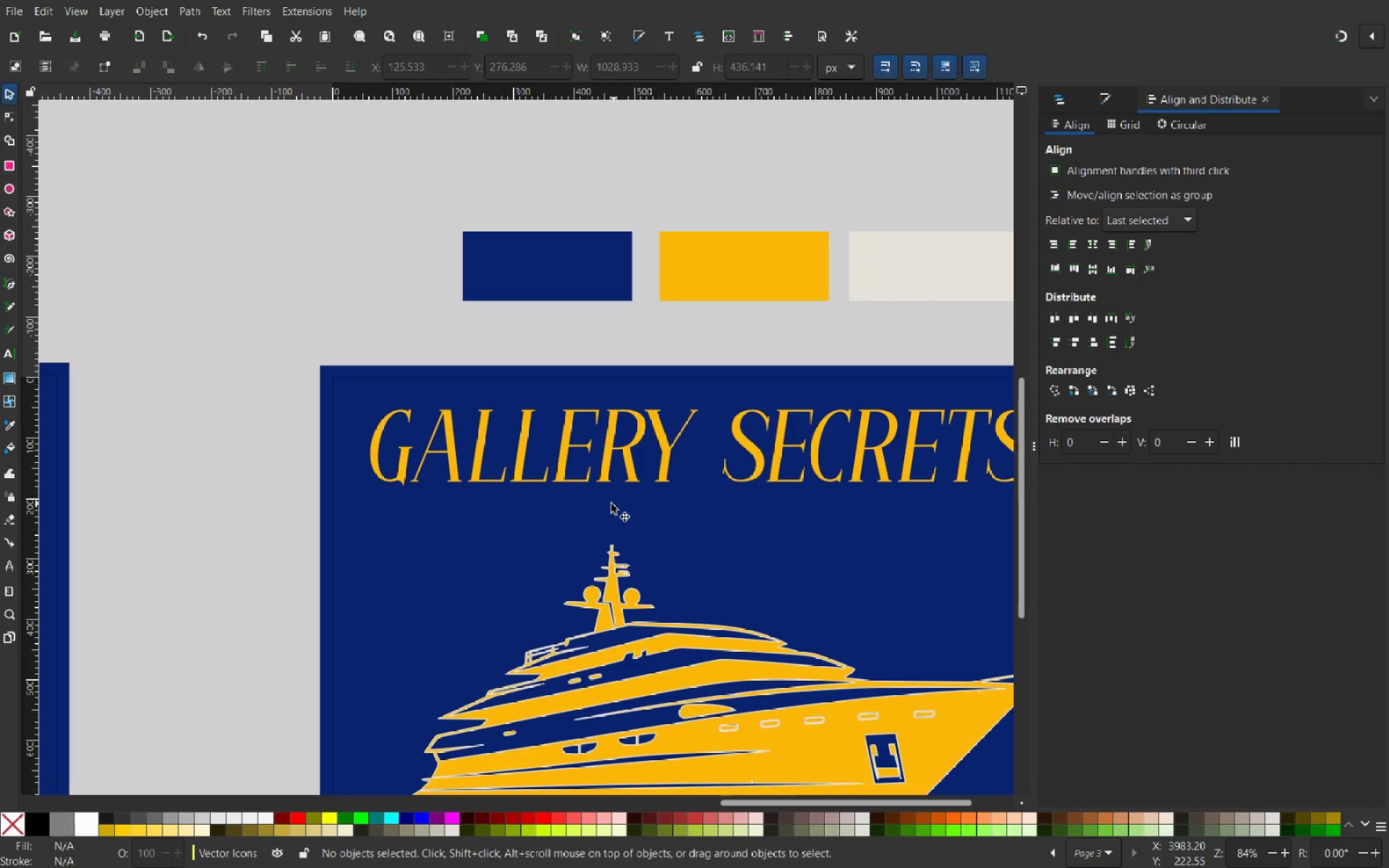 
hold_key(key=ControlLeft, duration=1.38)
scroll: coordinate [587, 503], scroll_direction: down, amount: 2.0
 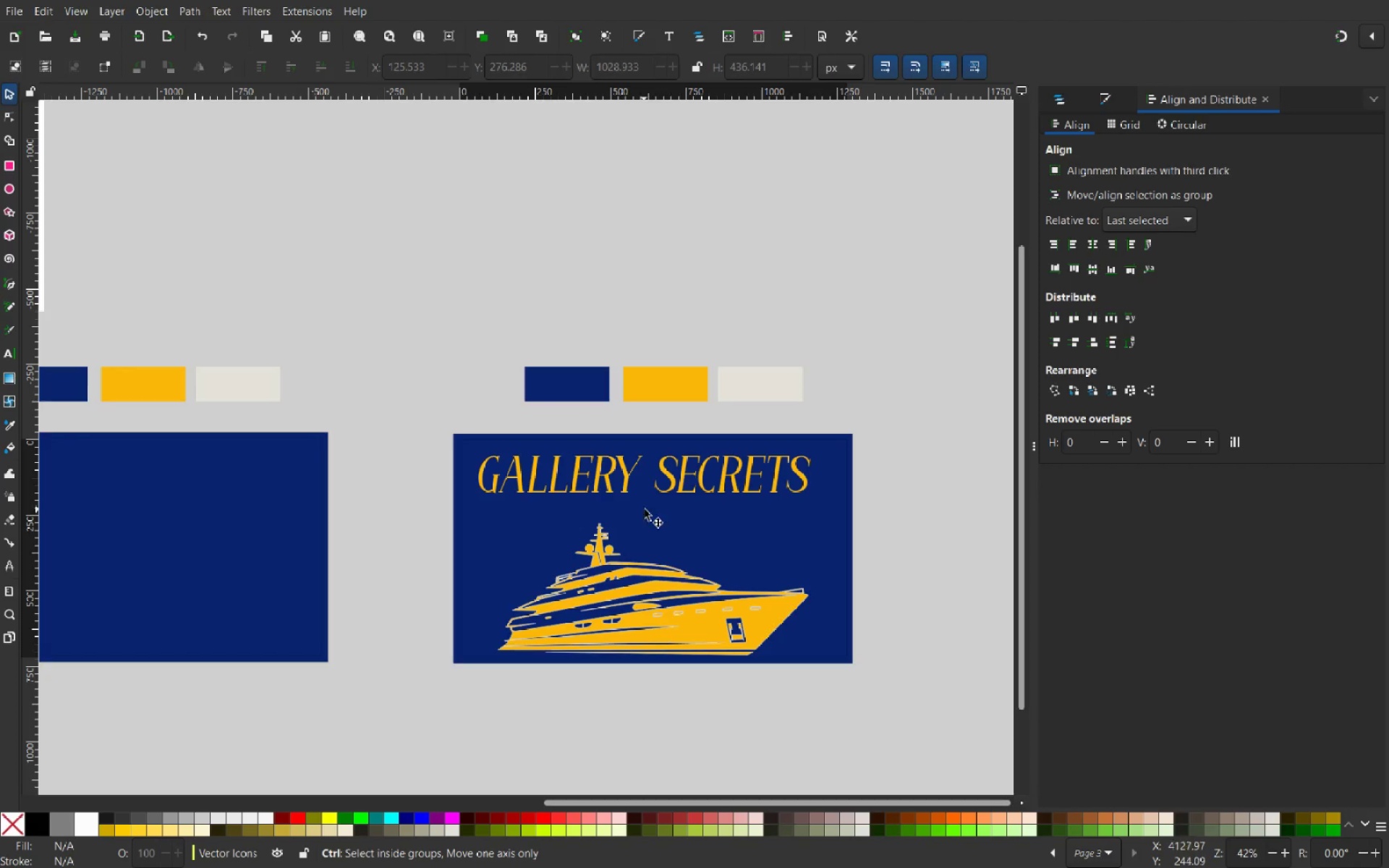 
scroll: coordinate [660, 506], scroll_direction: up, amount: 2.0
 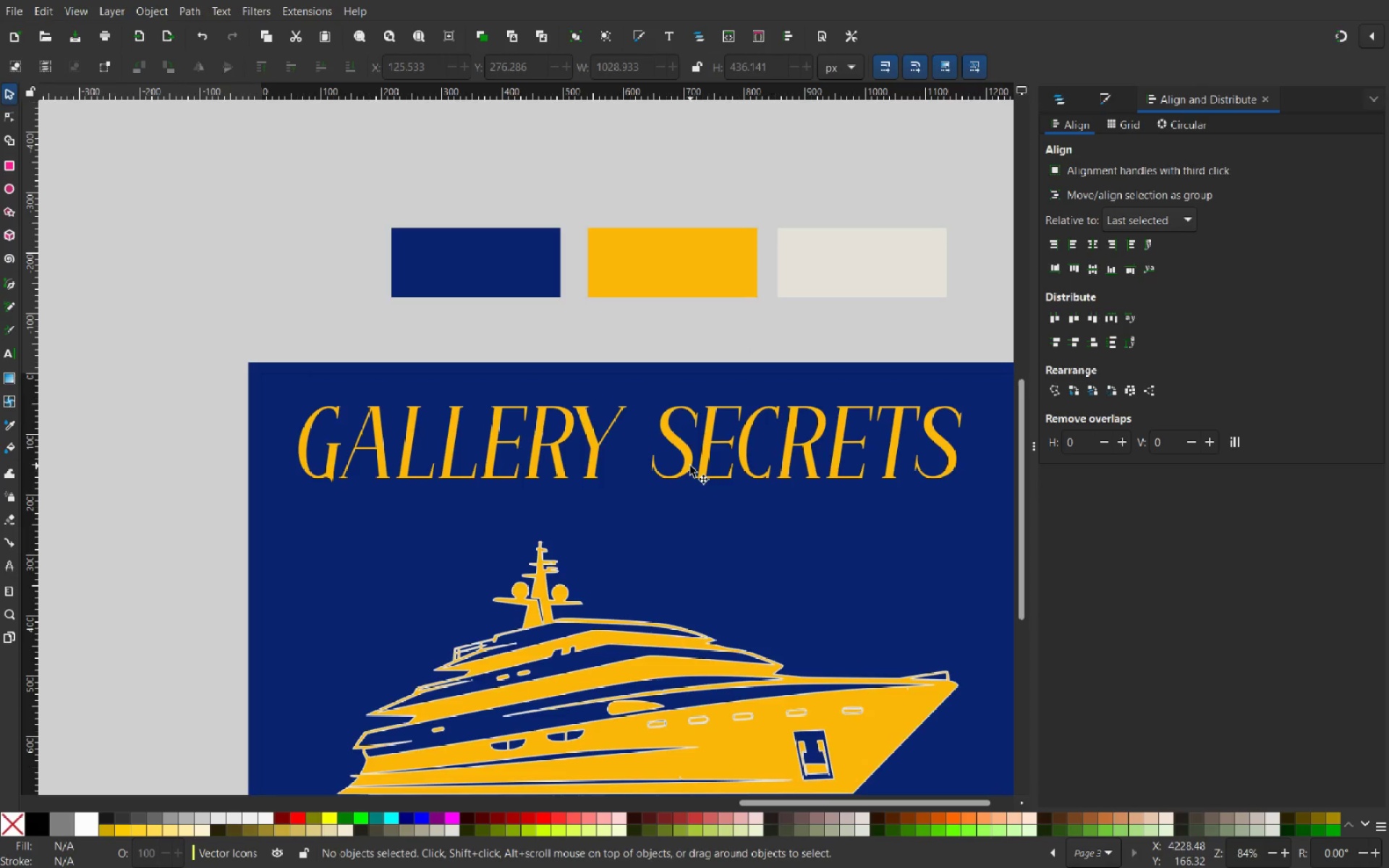 
left_click([690, 466])
 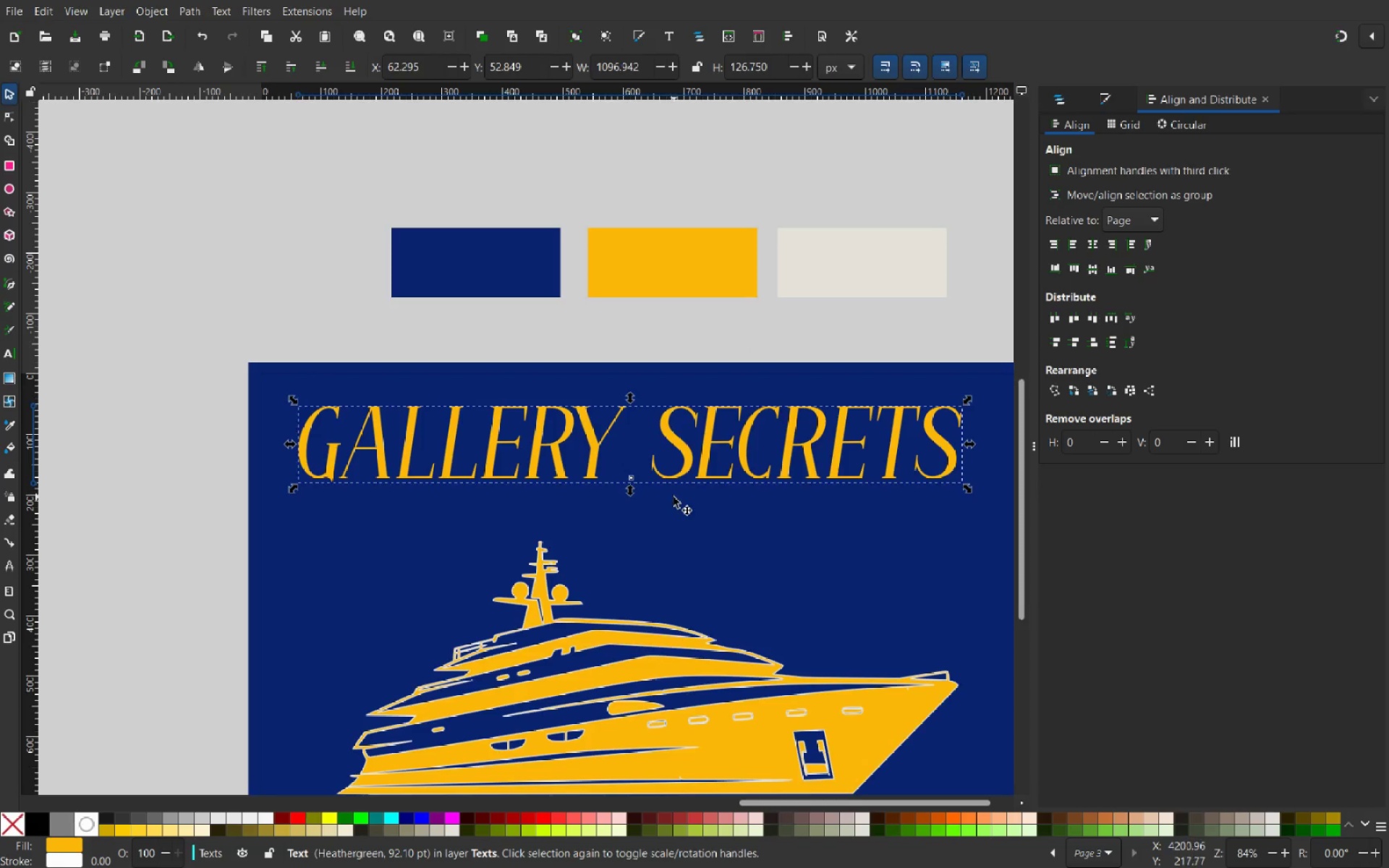 
hold_key(key=ControlLeft, duration=2.58)
left_click_drag(start_coordinate=[632, 495], to_coordinate=[645, 527])
 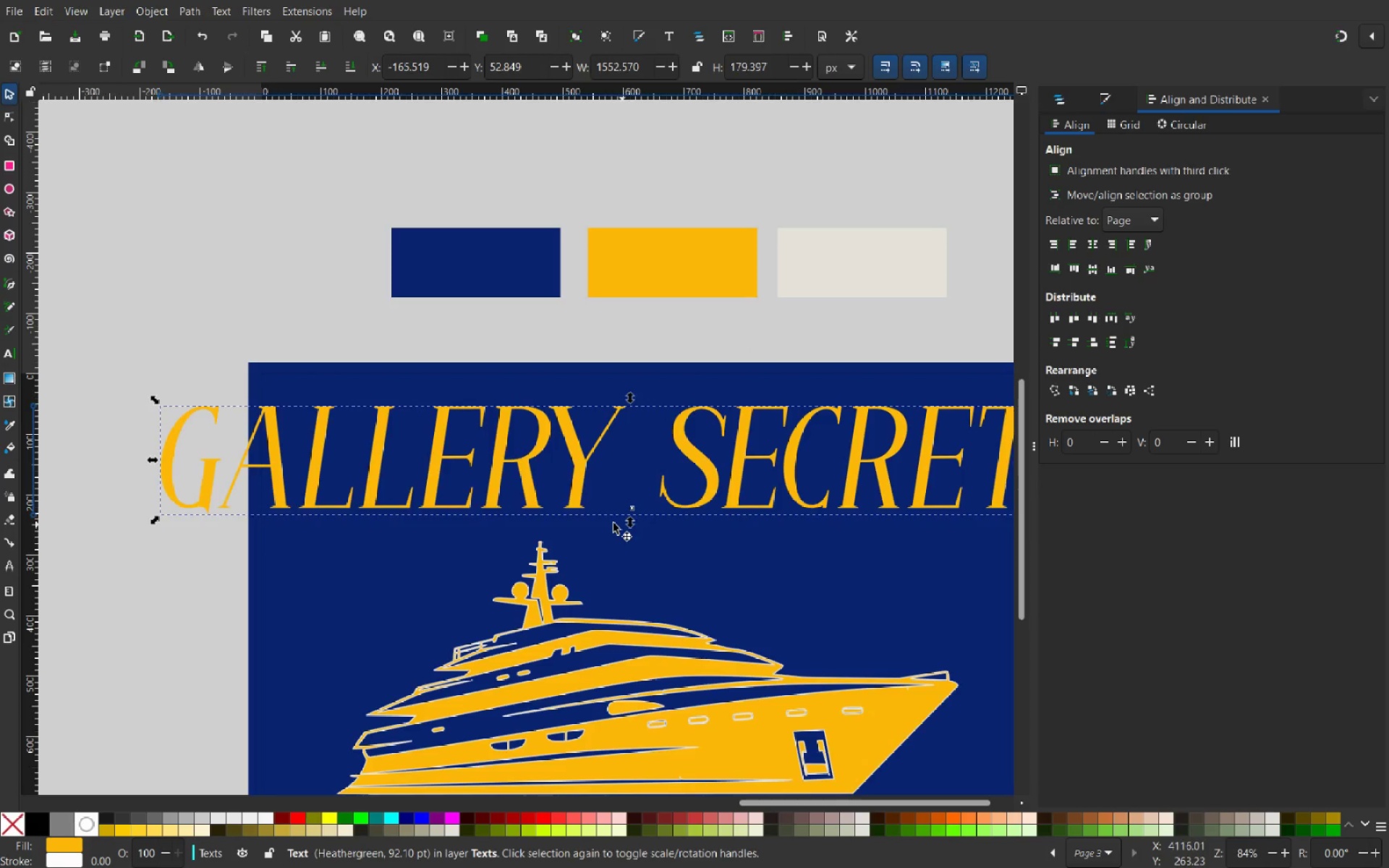 
hold_key(key=ControlLeft, duration=1.26)
scroll: coordinate [566, 509], scroll_direction: down, amount: 3.0
 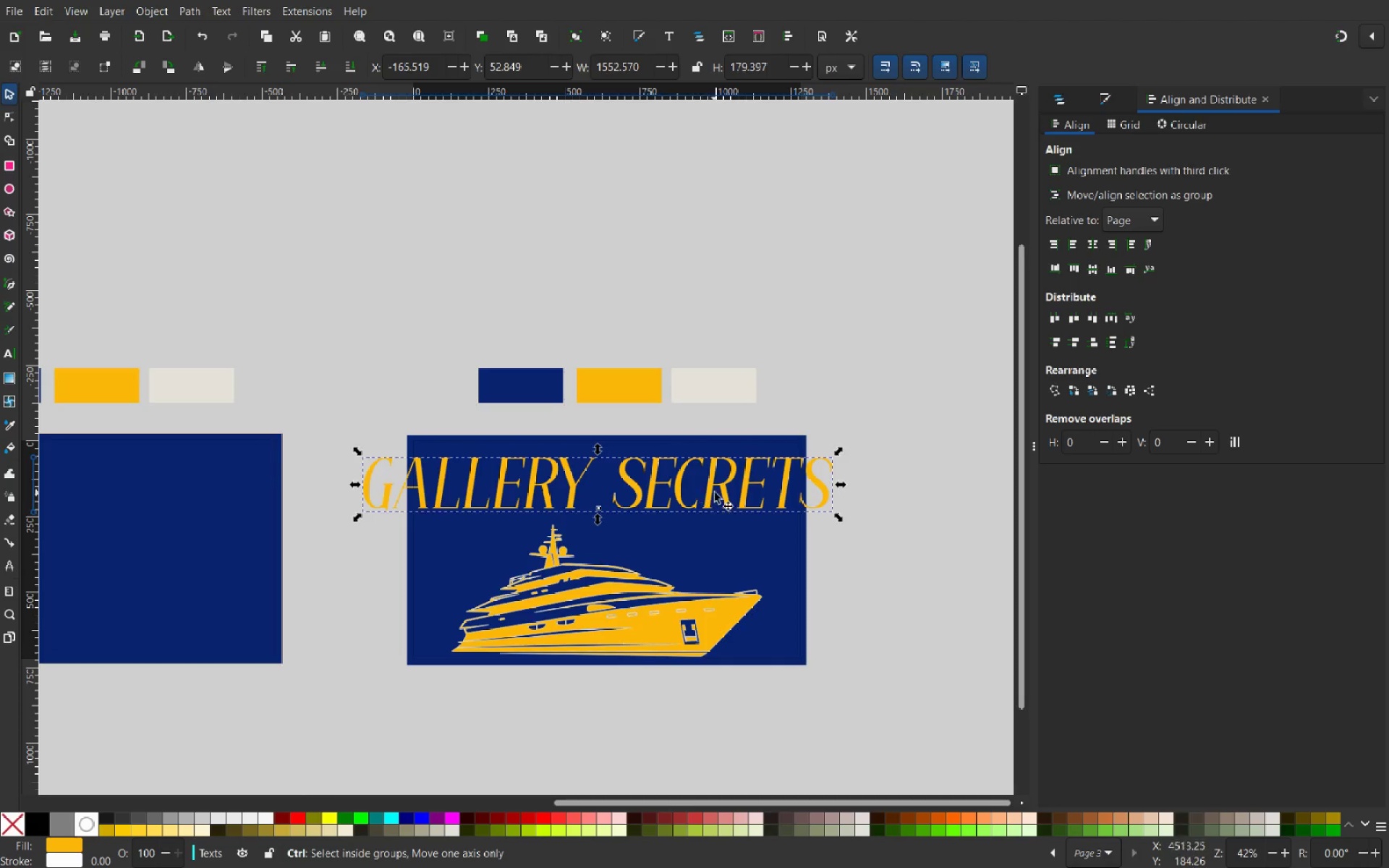 
scroll: coordinate [726, 493], scroll_direction: up, amount: 1.0
 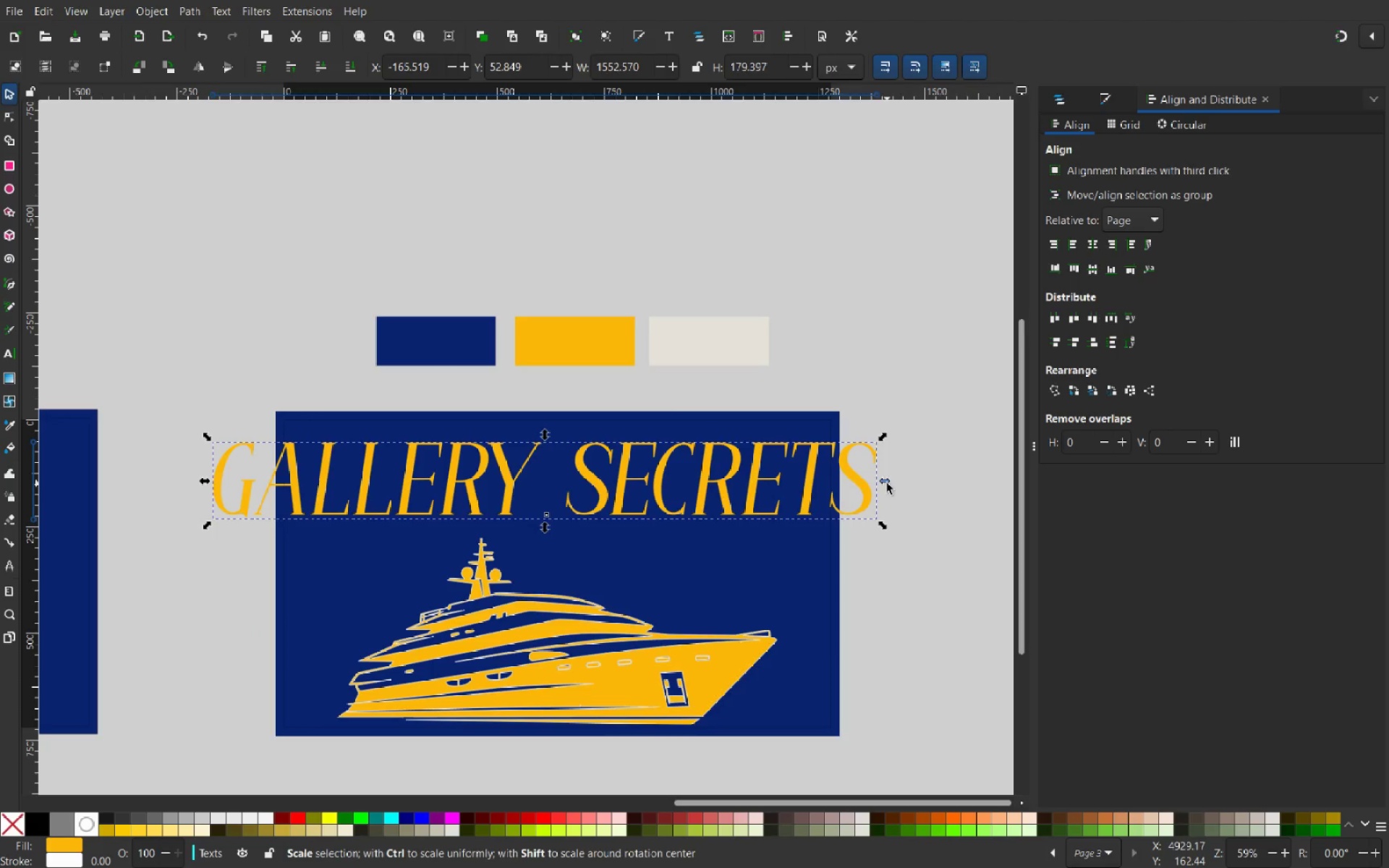 
hold_key(key=ControlLeft, duration=7.39)
left_click_drag(start_coordinate=[887, 483], to_coordinate=[830, 489])
 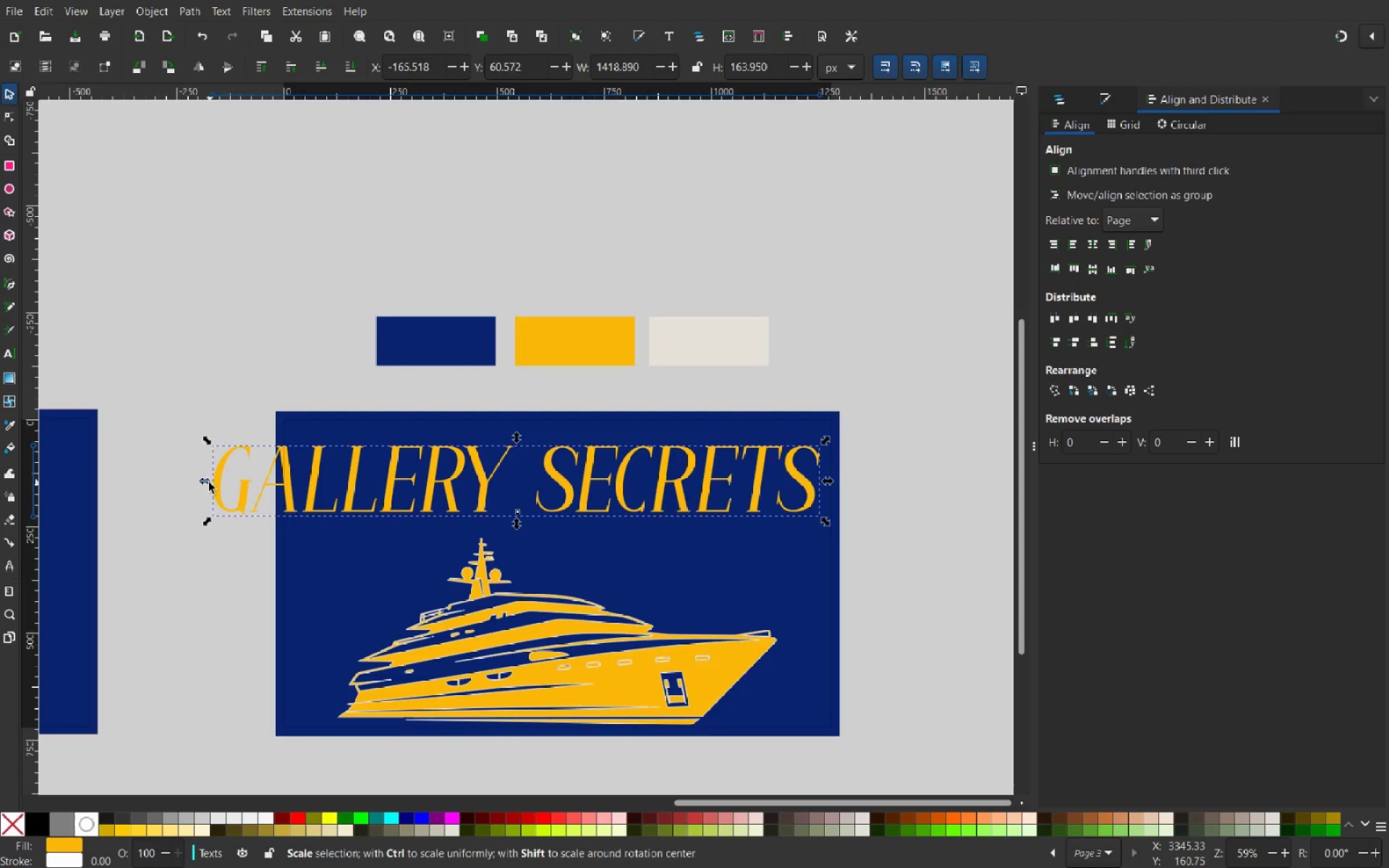 
left_click_drag(start_coordinate=[205, 481], to_coordinate=[289, 474])
 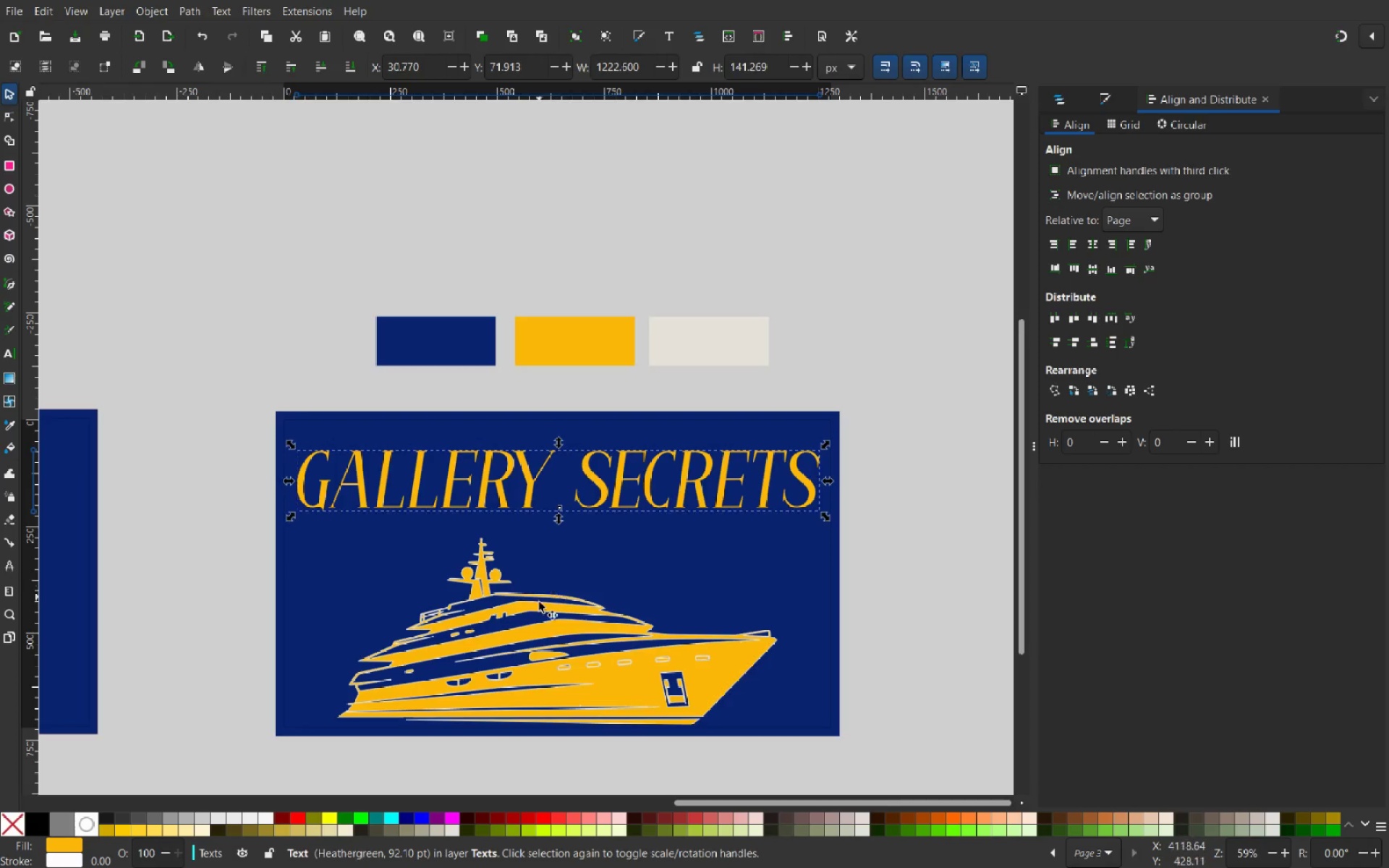 
left_click([539, 604])
 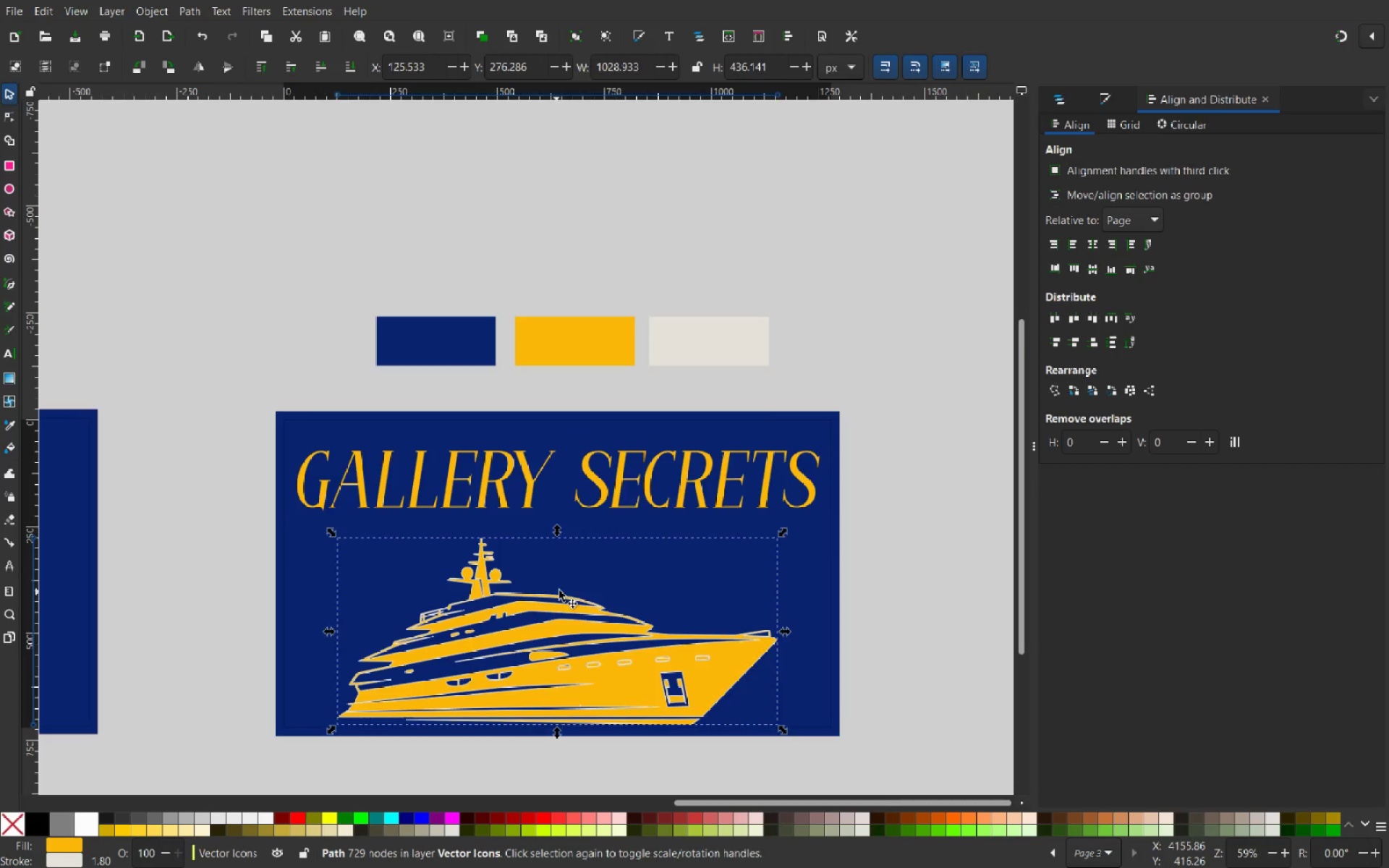 
scroll: coordinate [562, 589], scroll_direction: down, amount: 1.0
 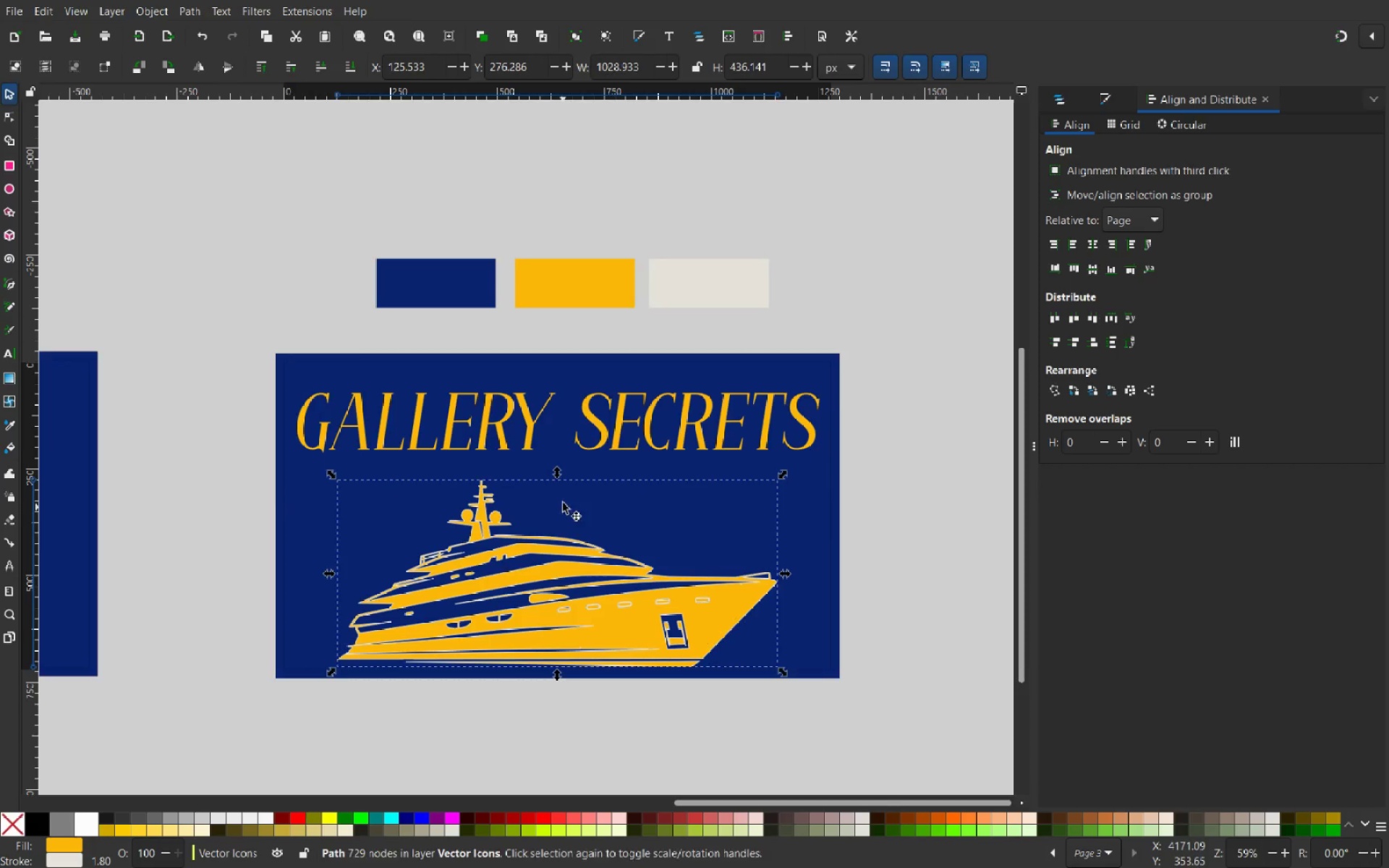 
hold_key(key=ControlLeft, duration=4.58)
left_click_drag(start_coordinate=[556, 469], to_coordinate=[566, 424])
 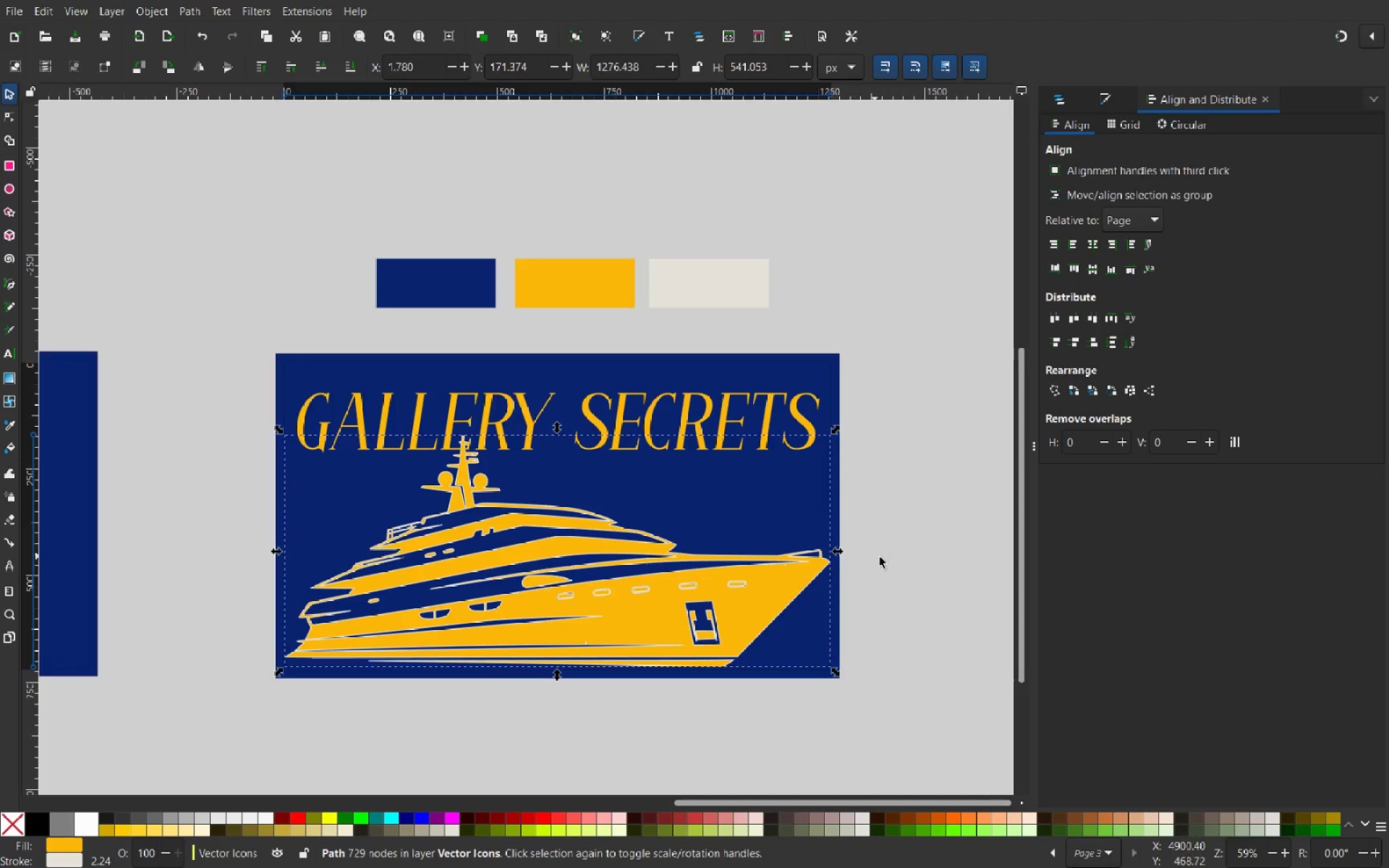 
left_click([901, 561])
 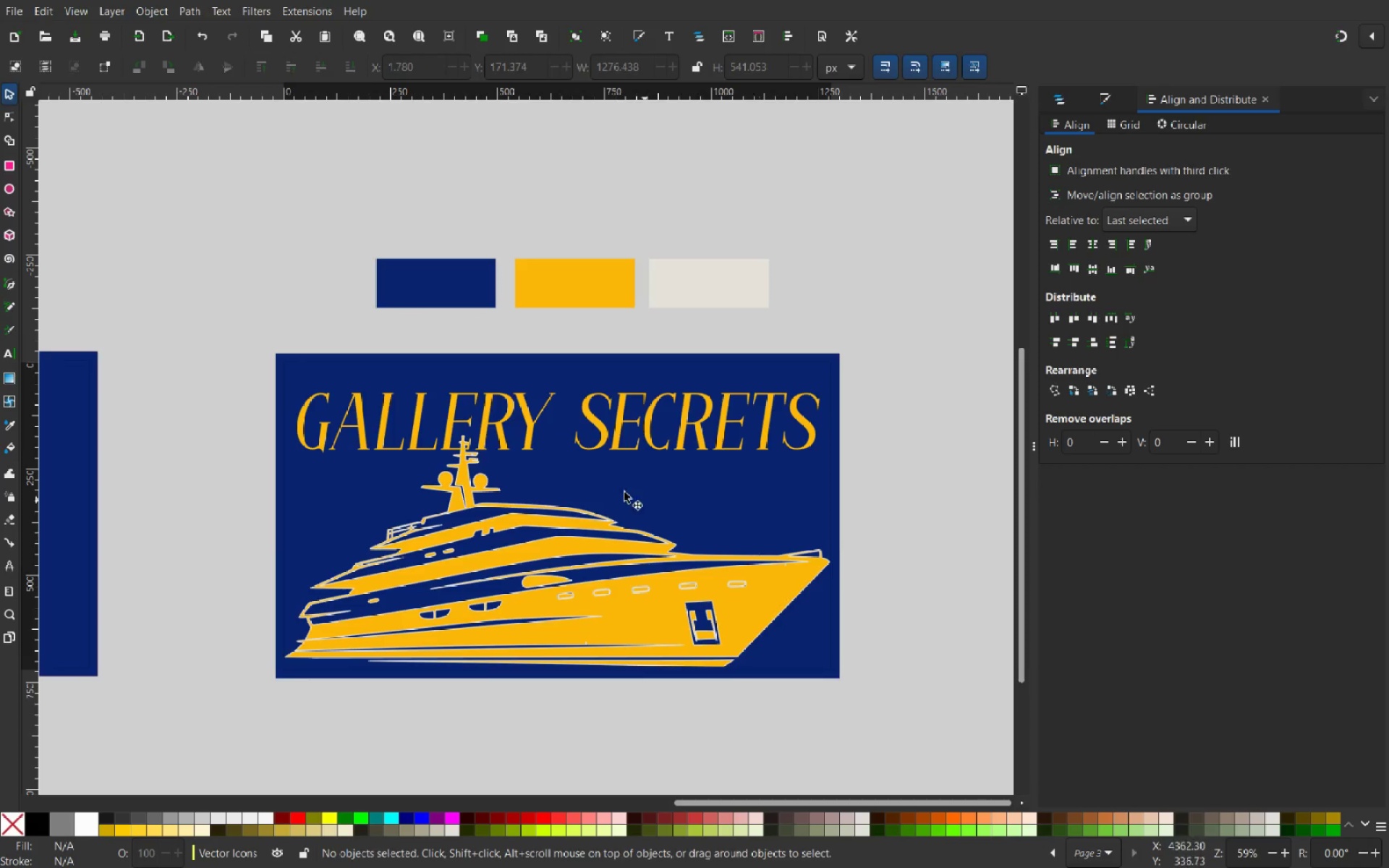 
hold_key(key=ControlLeft, duration=1.16)
scroll: coordinate [472, 433], scroll_direction: up, amount: 4.0
 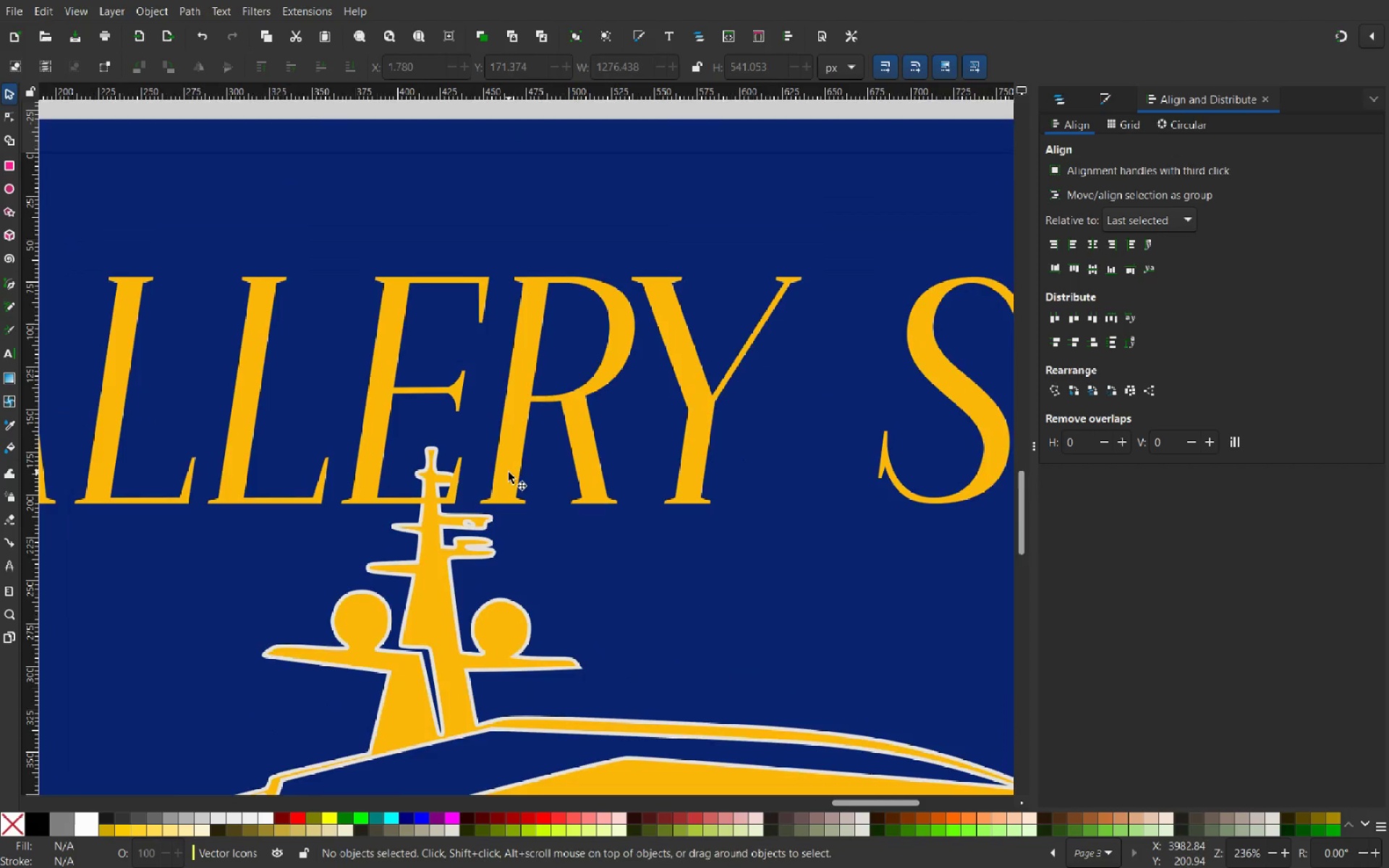 
left_click([509, 472])
 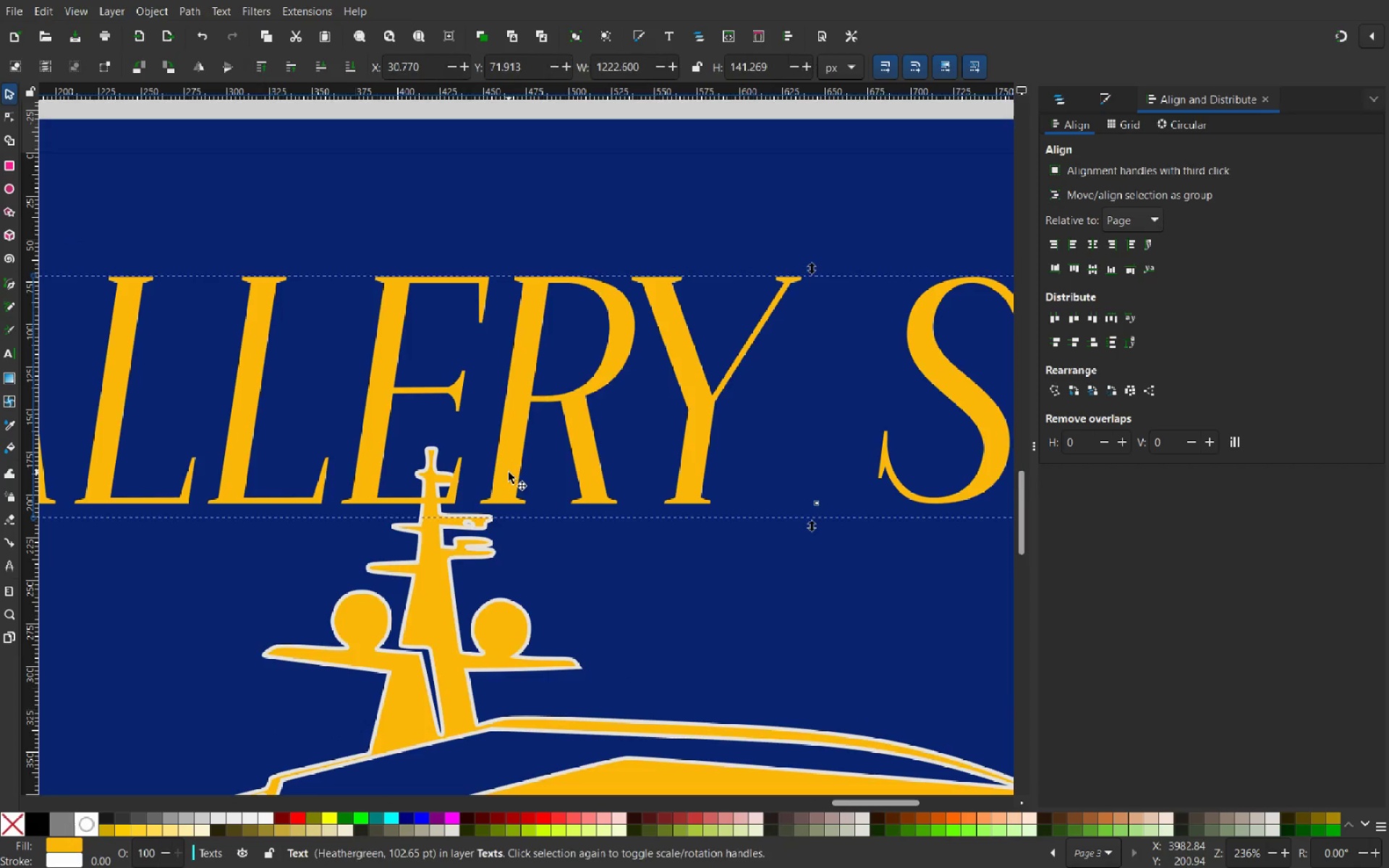 
hold_key(key=ControlLeft, duration=3.17)
scroll: coordinate [480, 485], scroll_direction: up, amount: 4.0
 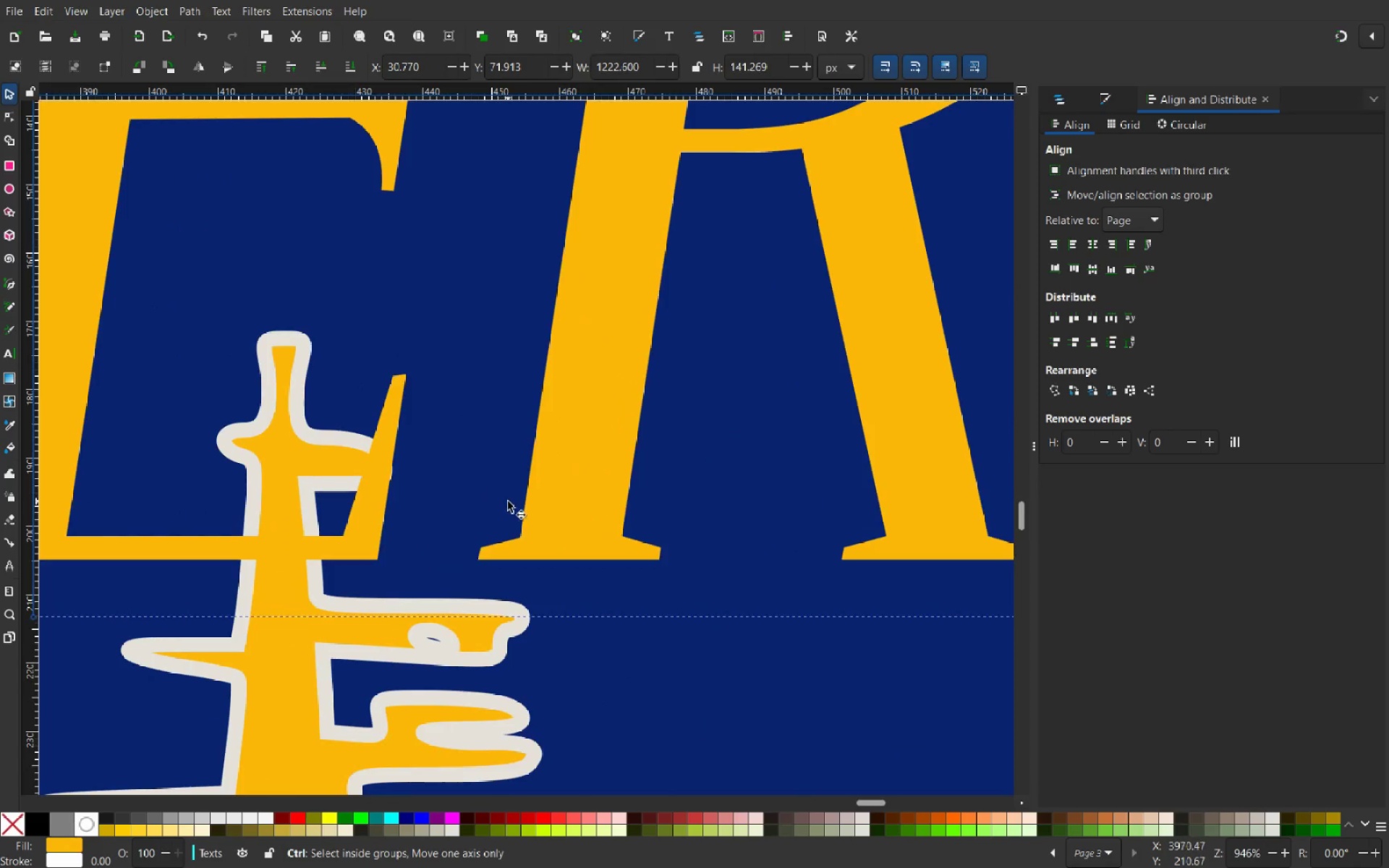 
scroll: coordinate [510, 501], scroll_direction: down, amount: 8.0
 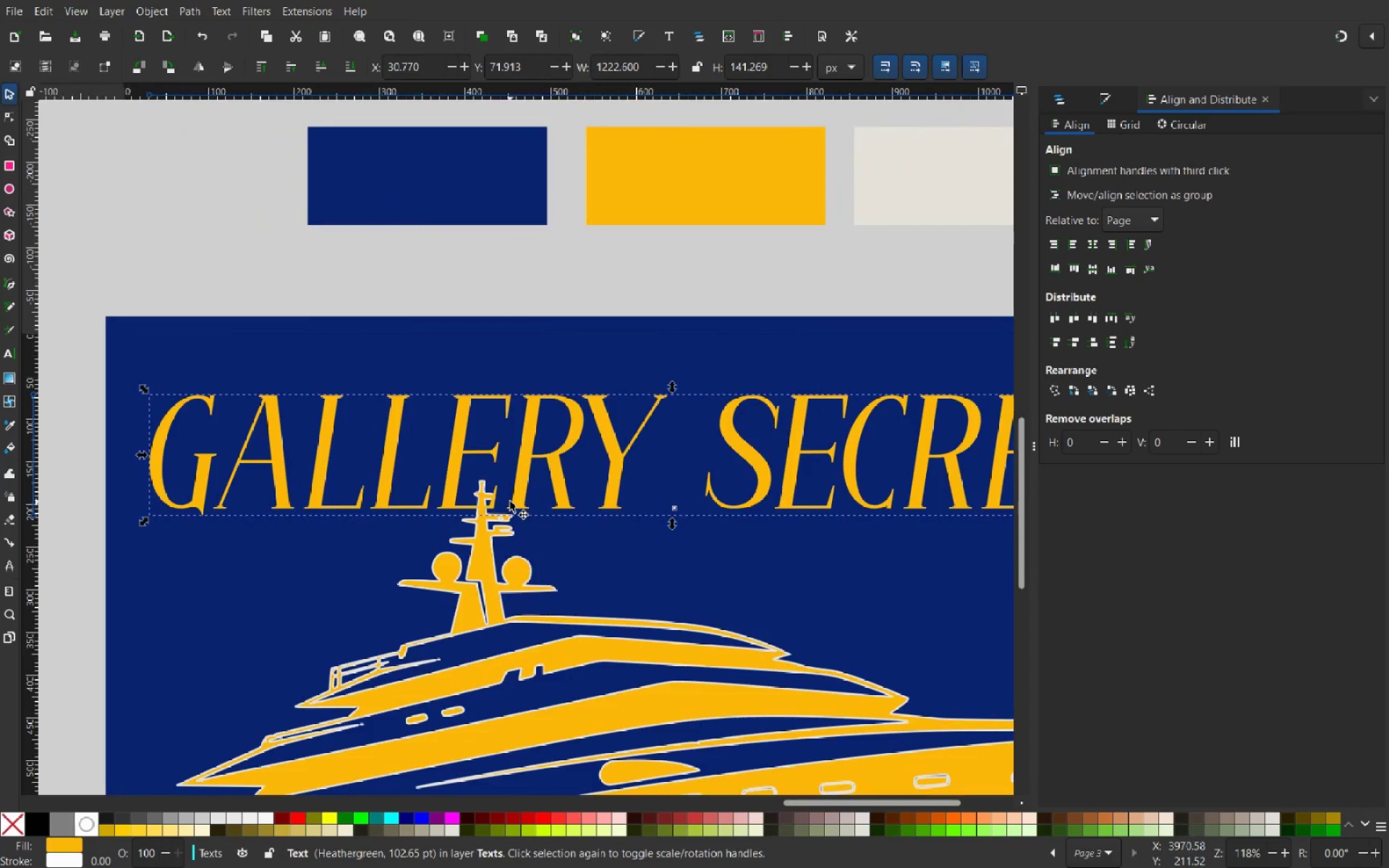 
hold_key(key=ControlLeft, duration=1.38)
scroll: coordinate [517, 491], scroll_direction: down, amount: 2.0
 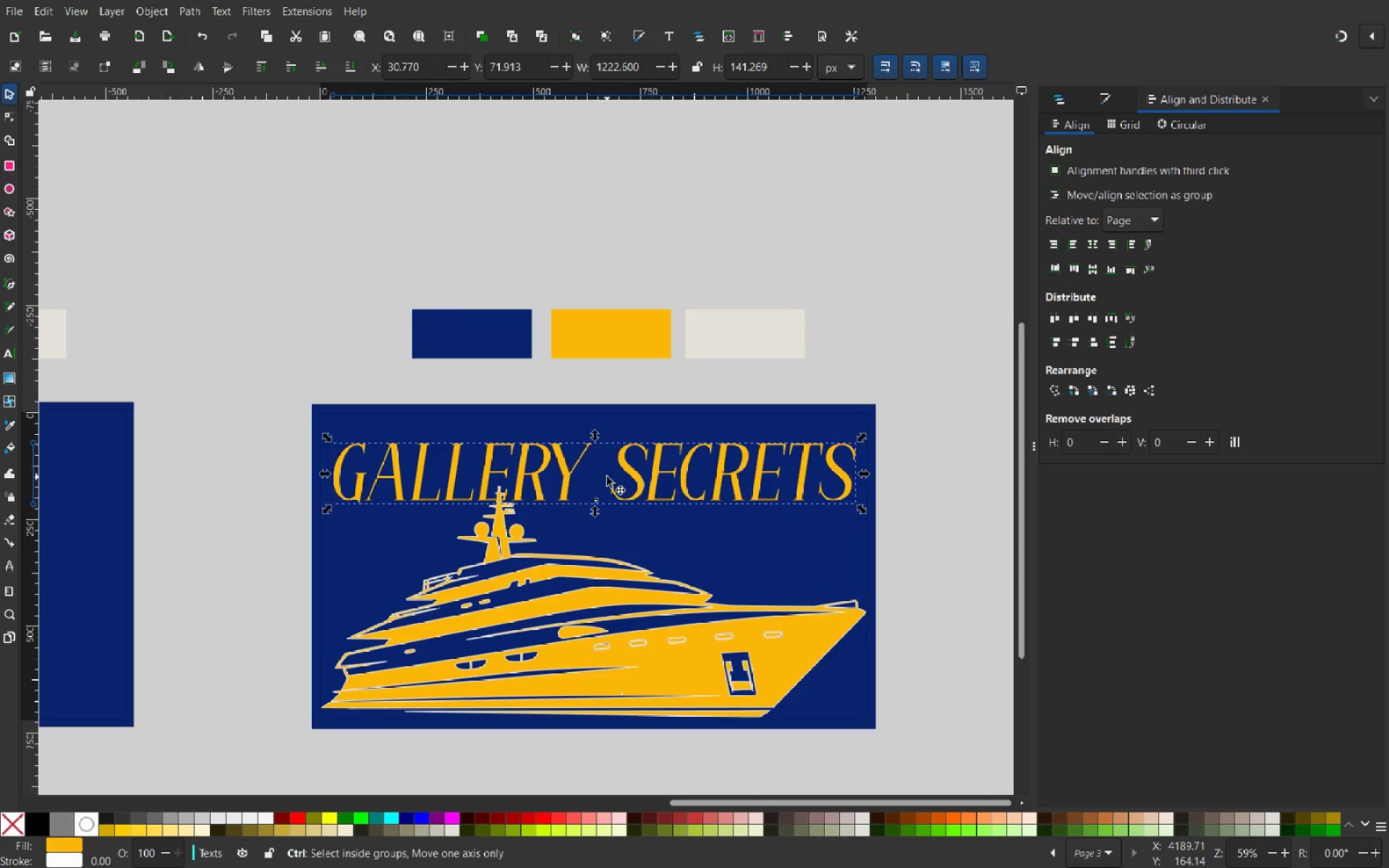 
scroll: coordinate [607, 477], scroll_direction: up, amount: 1.0
 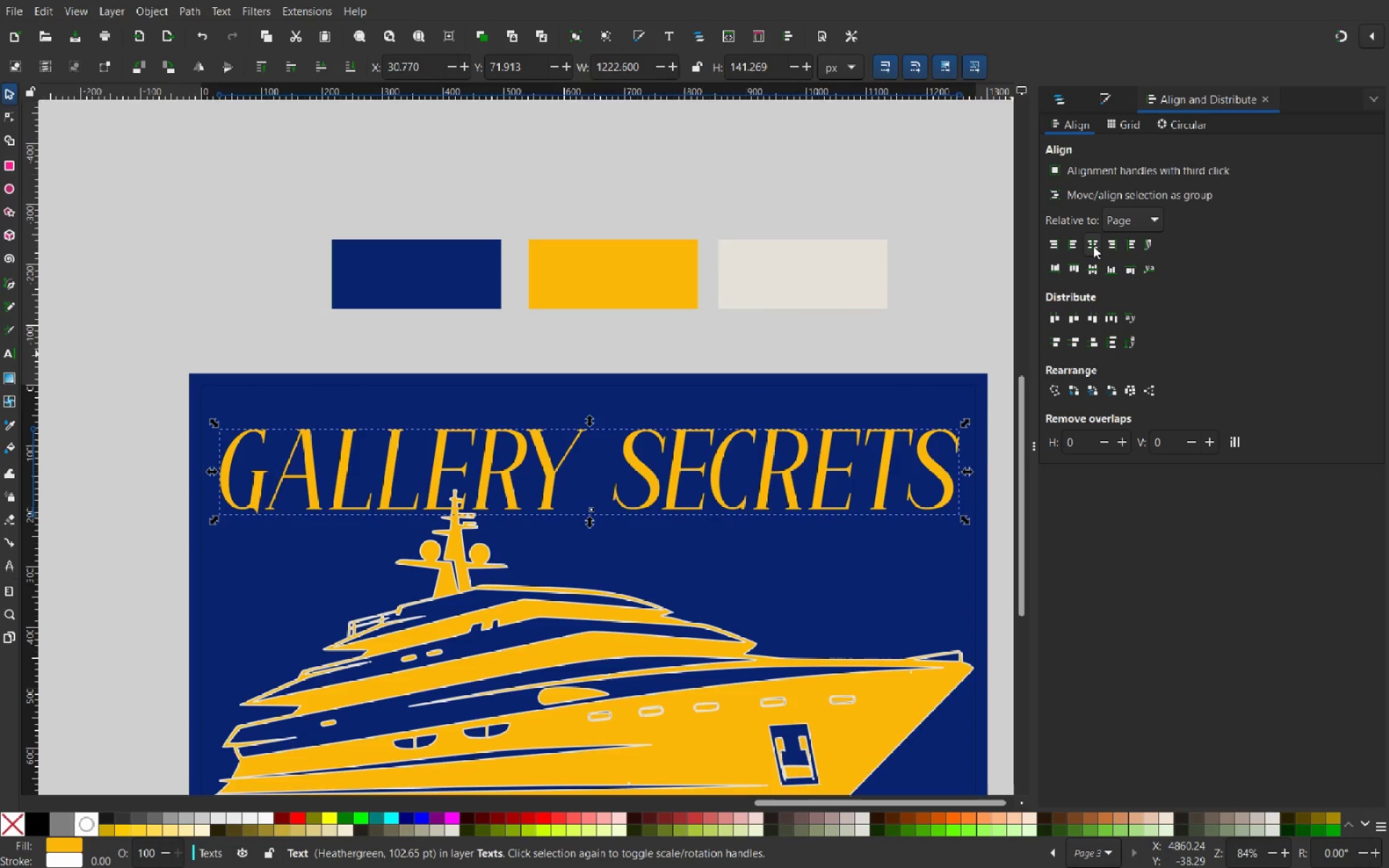 
left_click([1092, 245])
 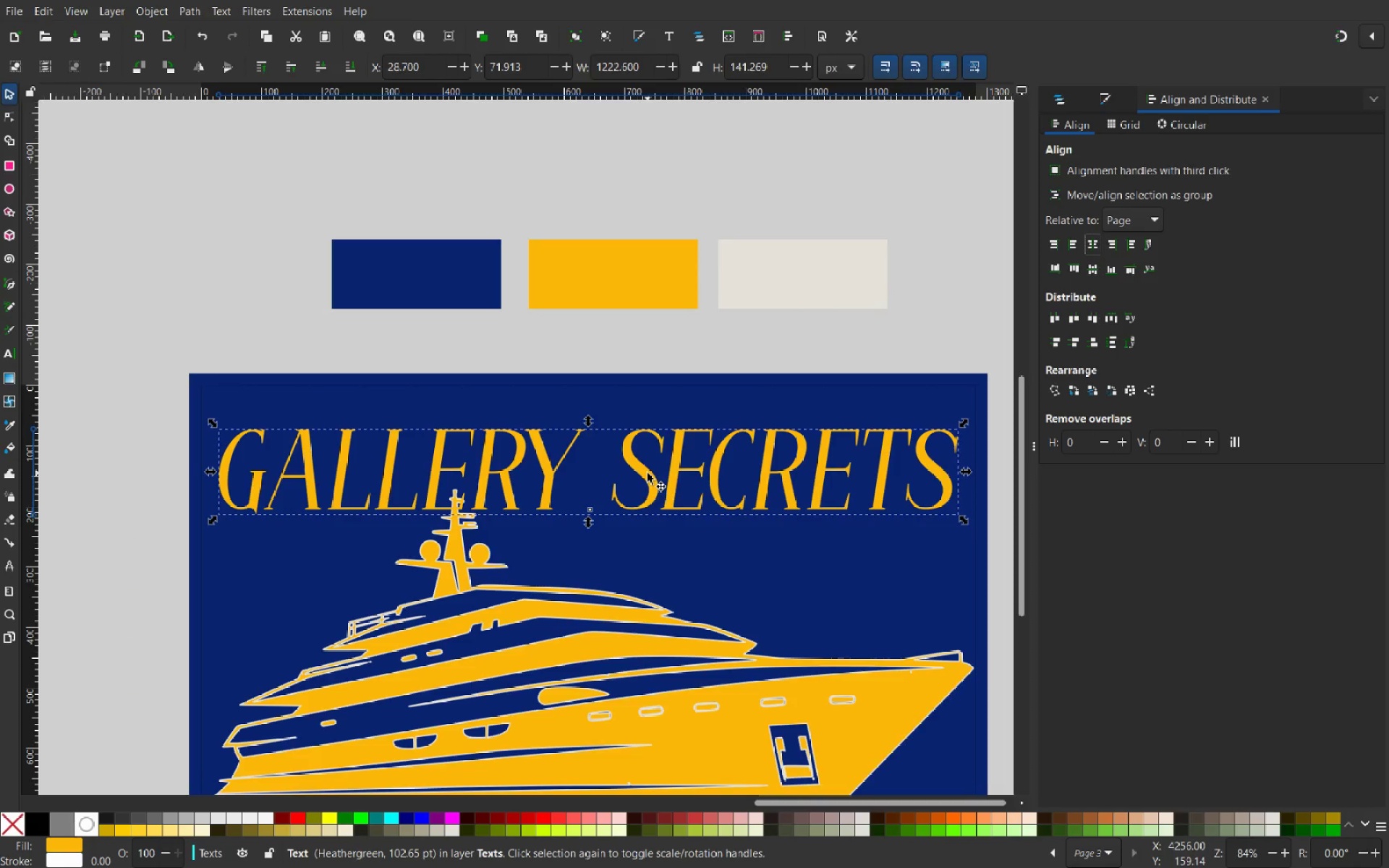 
hold_key(key=ControlLeft, duration=1.34)
scroll: coordinate [660, 459], scroll_direction: down, amount: 1.0
 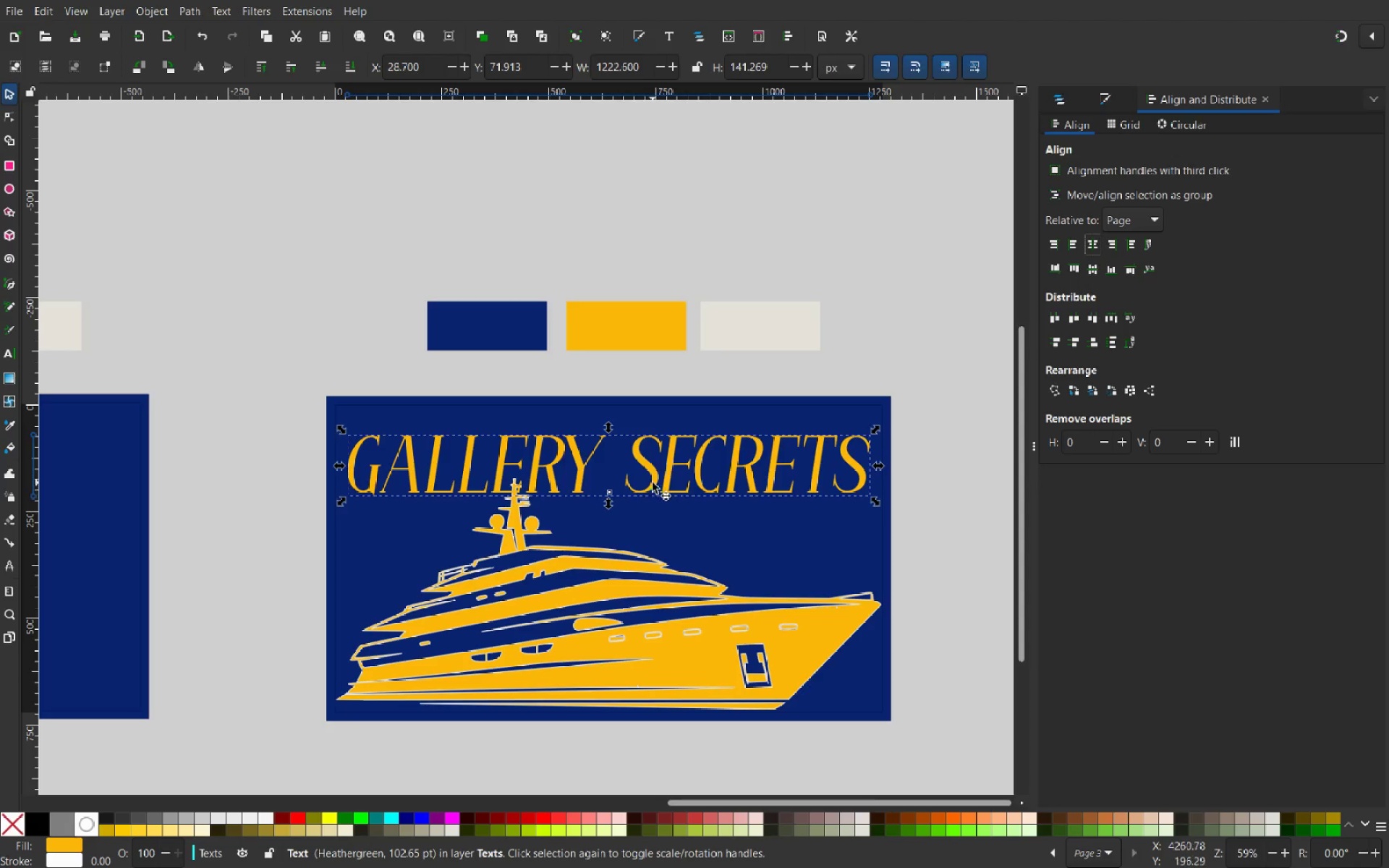 
left_click_drag(start_coordinate=[653, 479], to_coordinate=[654, 472])
 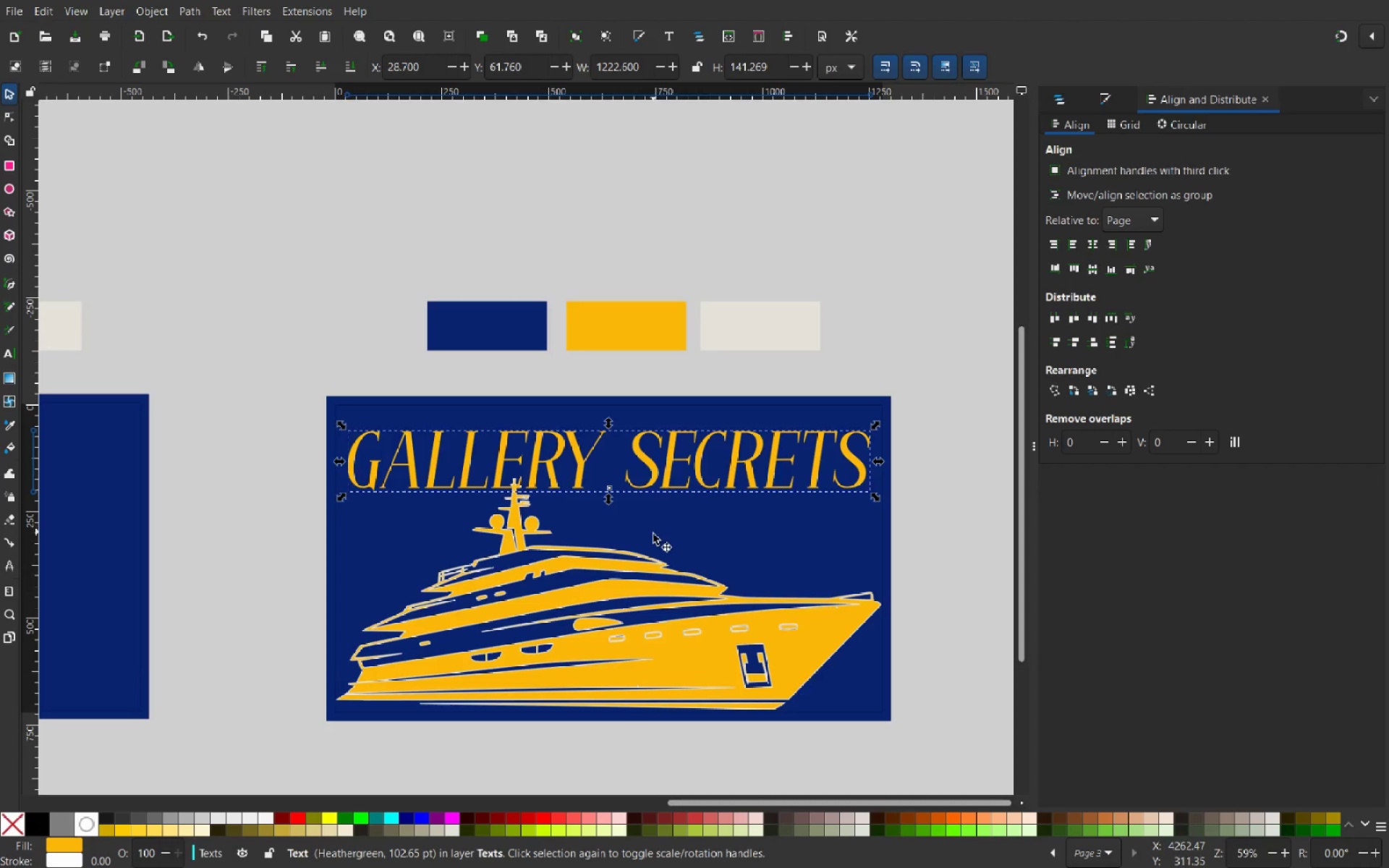 
hold_key(key=ControlLeft, duration=0.95)
 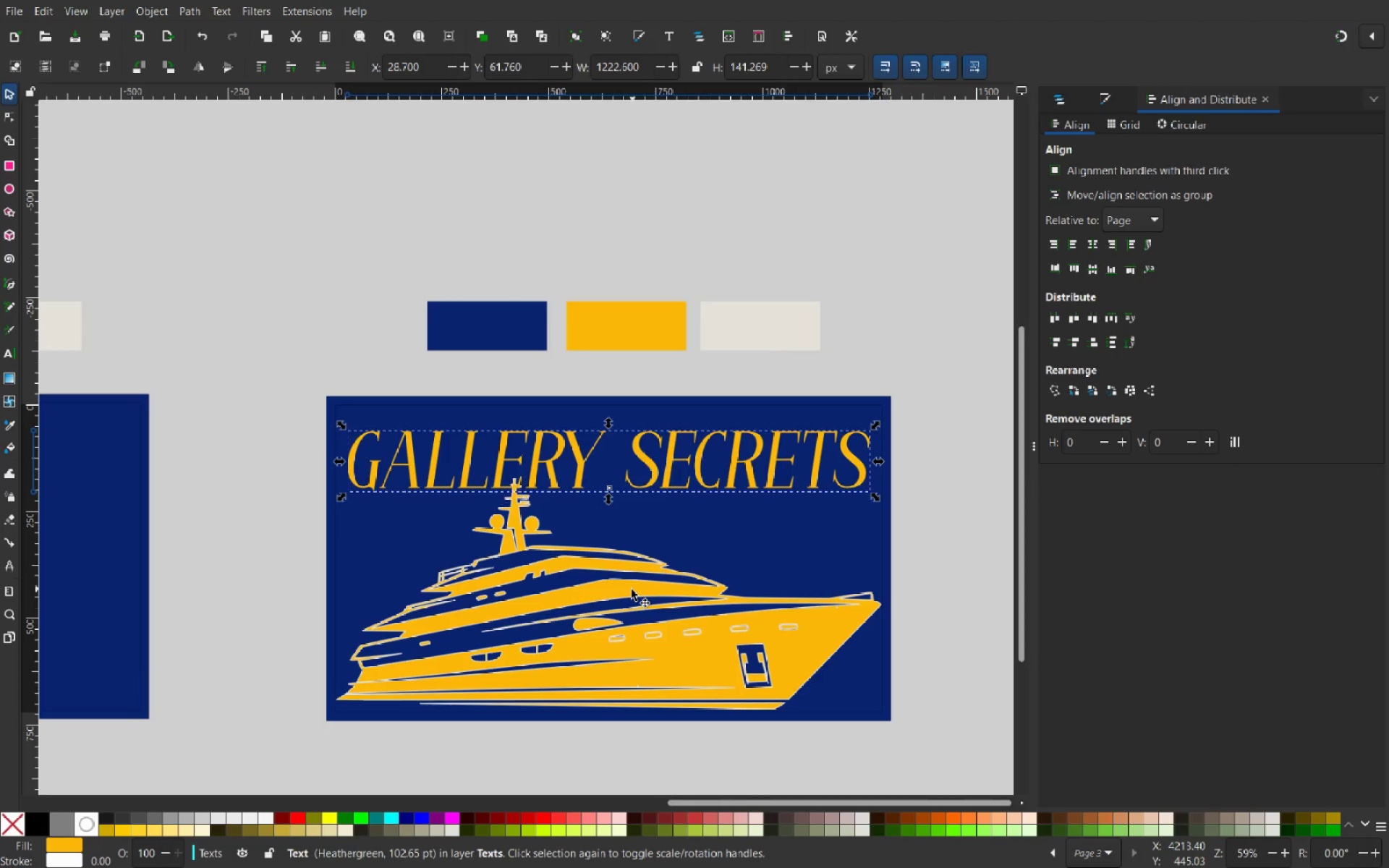 
left_click_drag(start_coordinate=[632, 590], to_coordinate=[631, 575])
 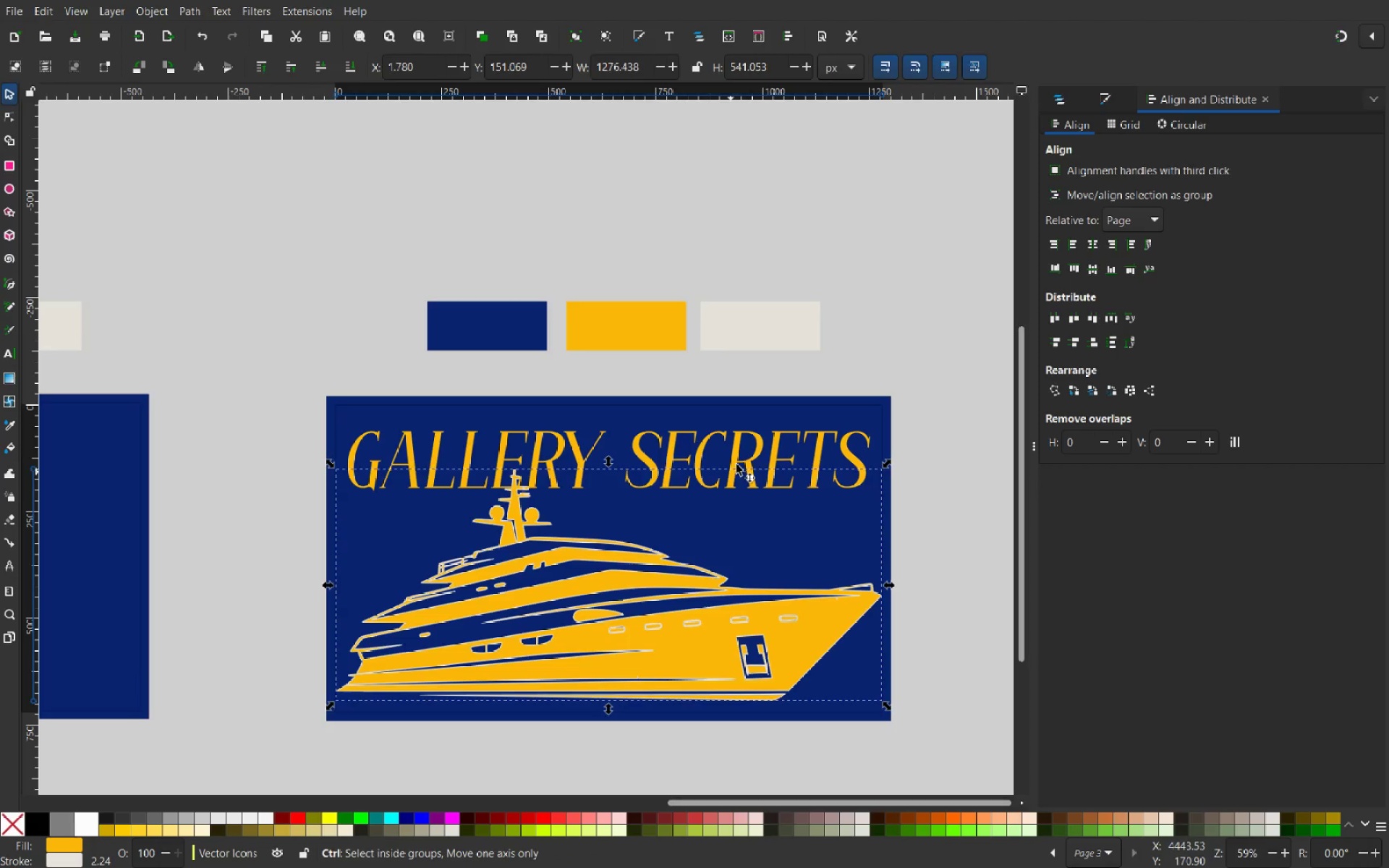 
hold_key(key=ControlLeft, duration=3.11)
 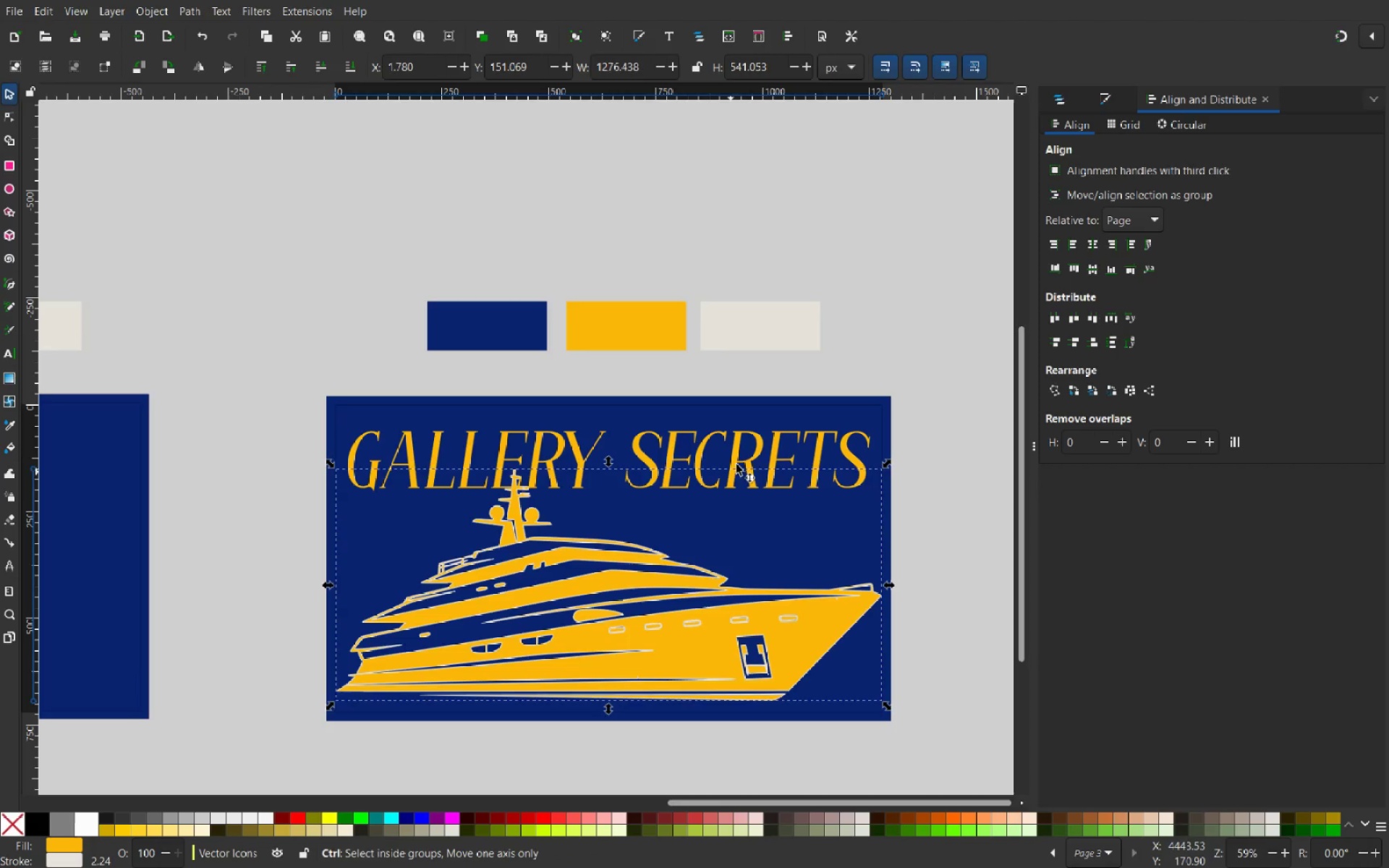 
hold_key(key=ControlLeft, duration=9.27)
scroll: coordinate [758, 425], scroll_direction: up, amount: 2.0
 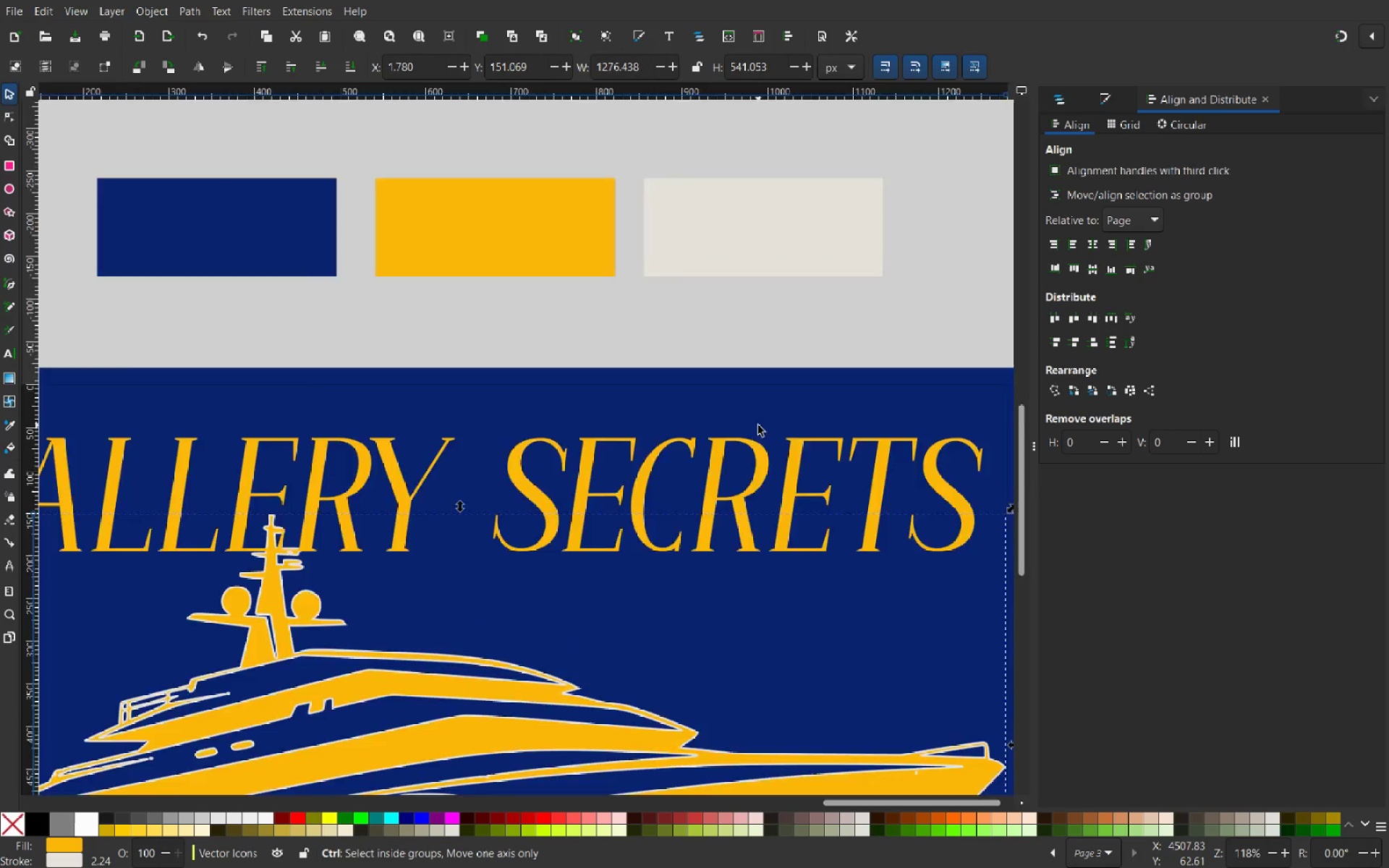 
scroll: coordinate [758, 425], scroll_direction: down, amount: 2.0
 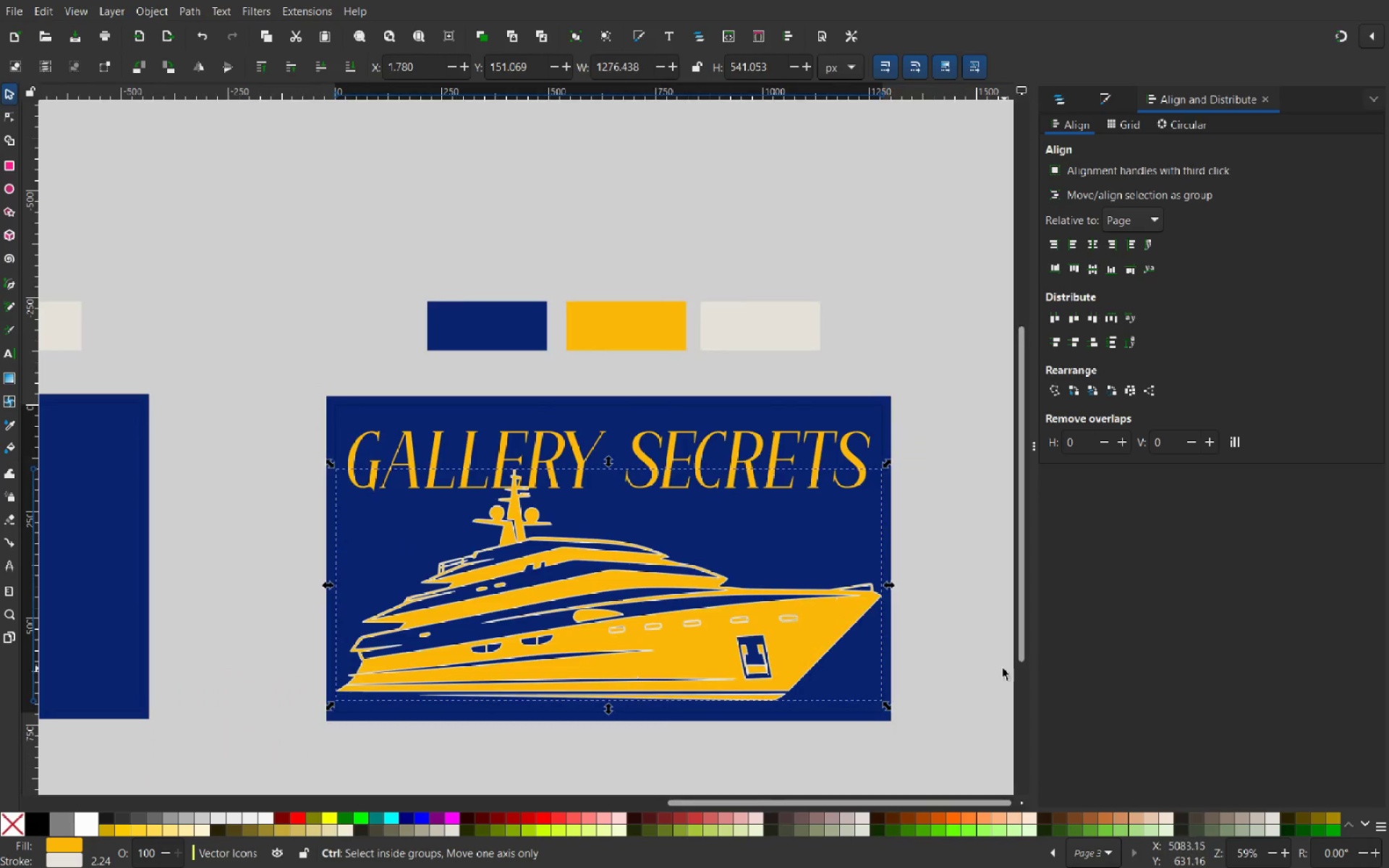 
scroll: coordinate [720, 503], scroll_direction: up, amount: 7.0
 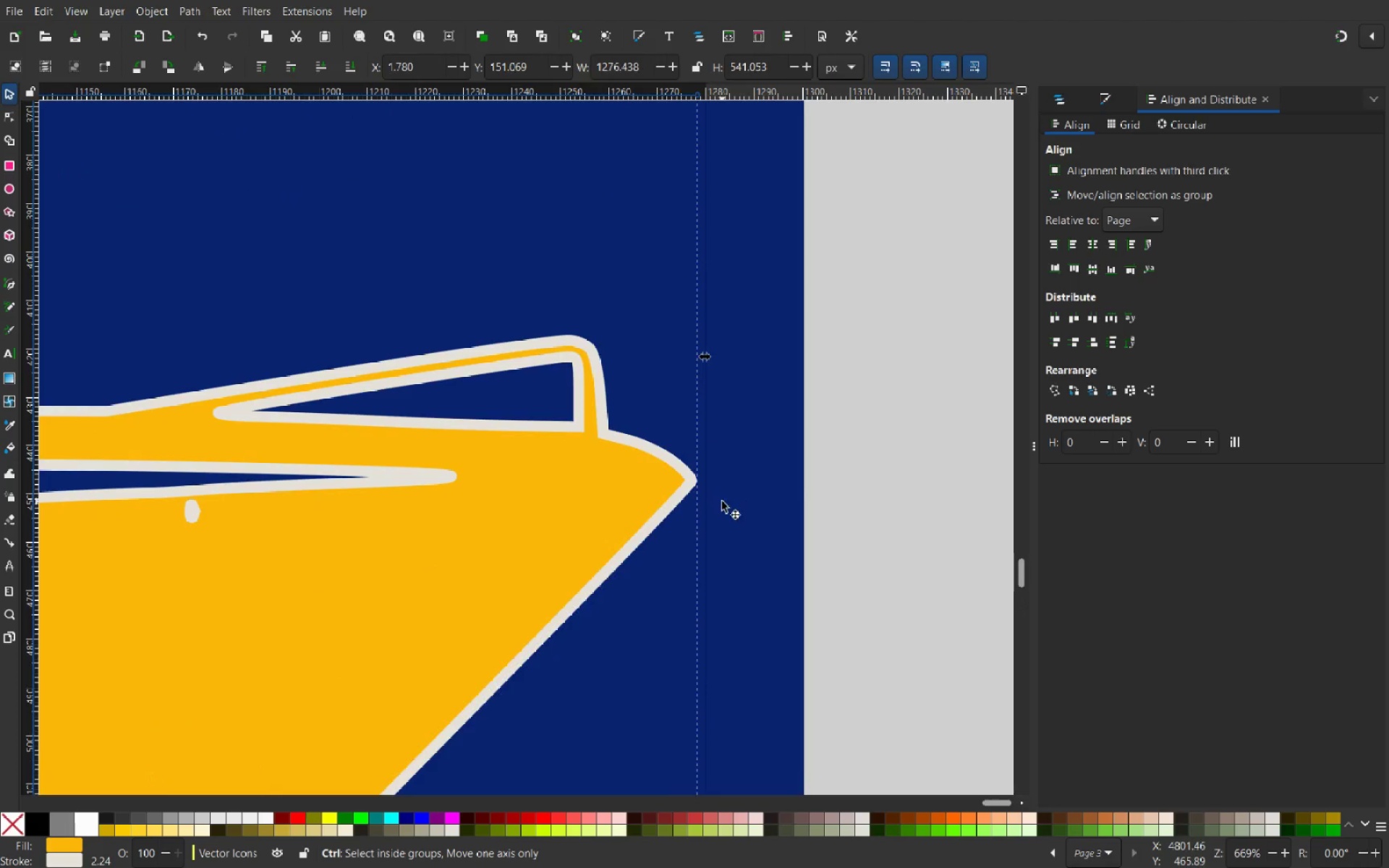 
scroll: coordinate [786, 481], scroll_direction: down, amount: 7.0
 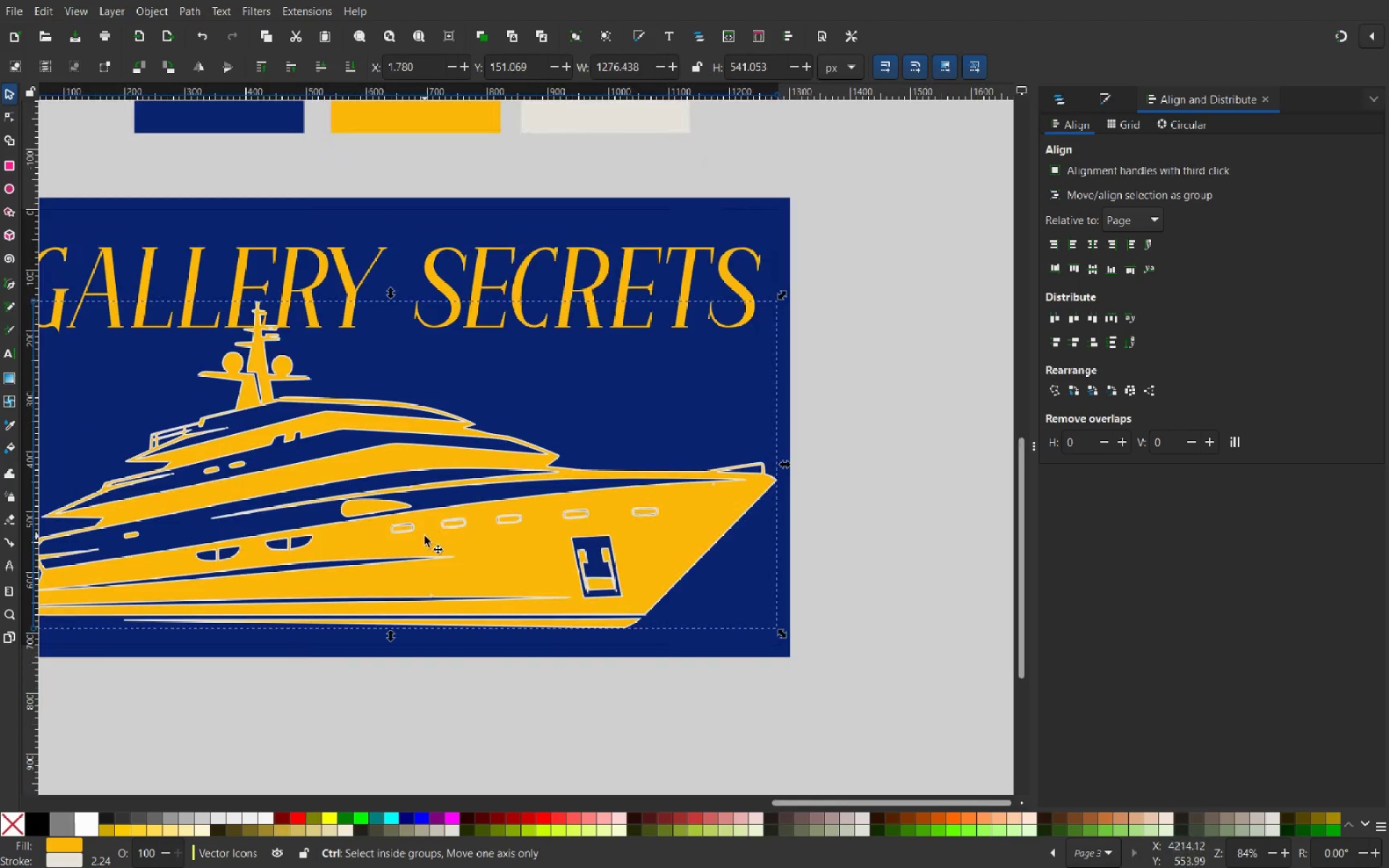 
scroll: coordinate [315, 662], scroll_direction: up, amount: 6.0
 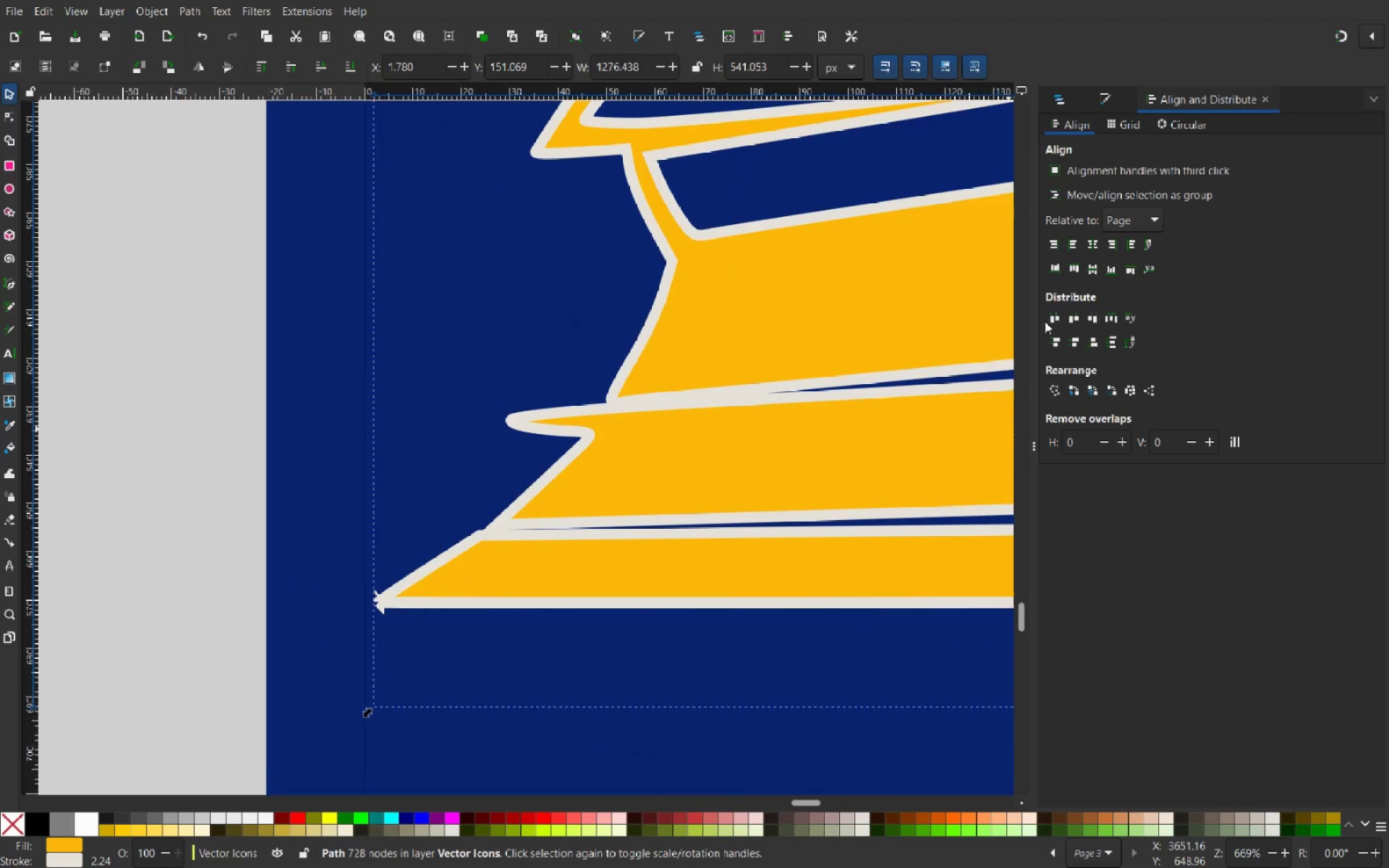 
left_click([1091, 242])
 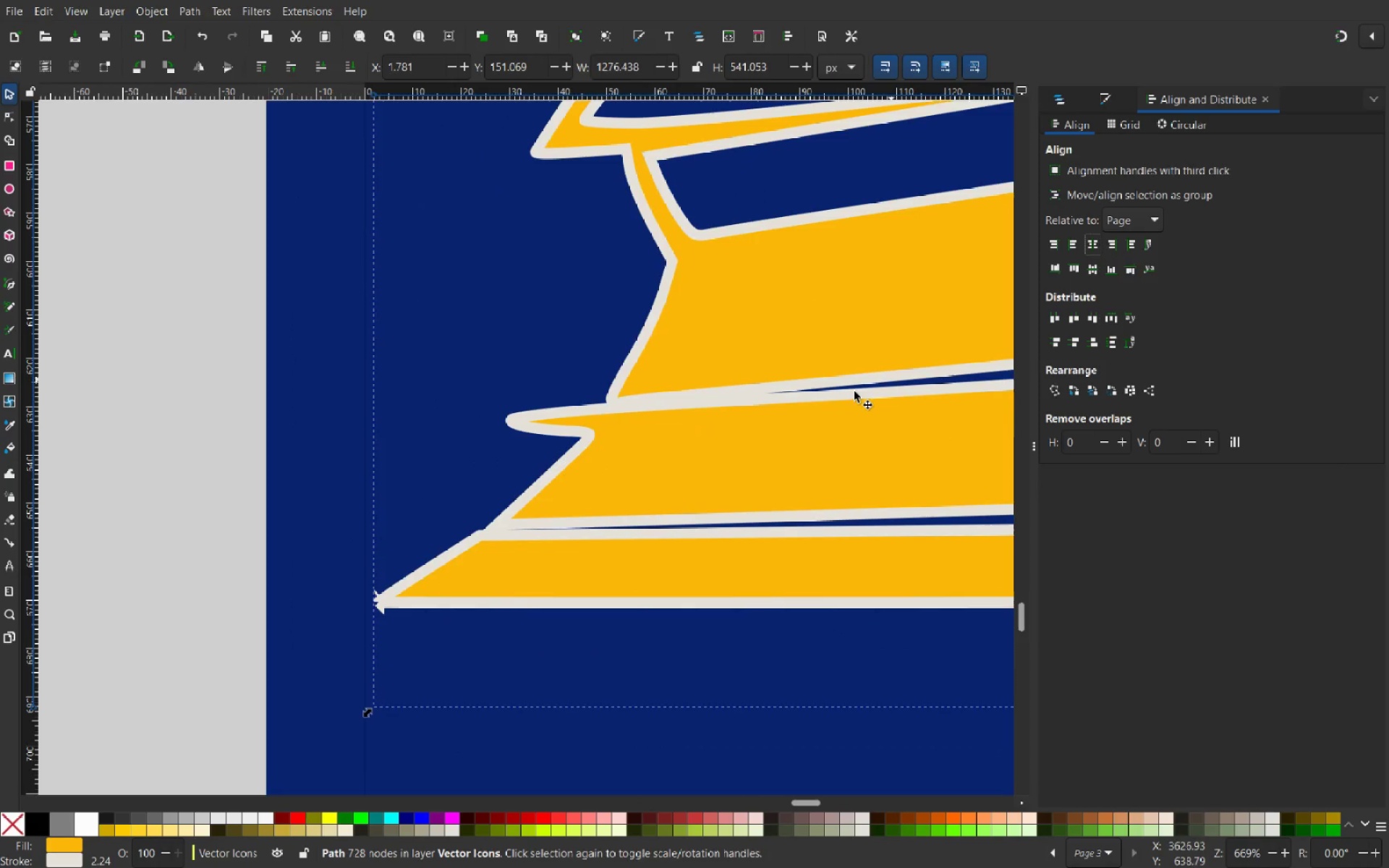 
hold_key(key=ControlLeft, duration=2.28)
scroll: coordinate [528, 527], scroll_direction: down, amount: 7.0
 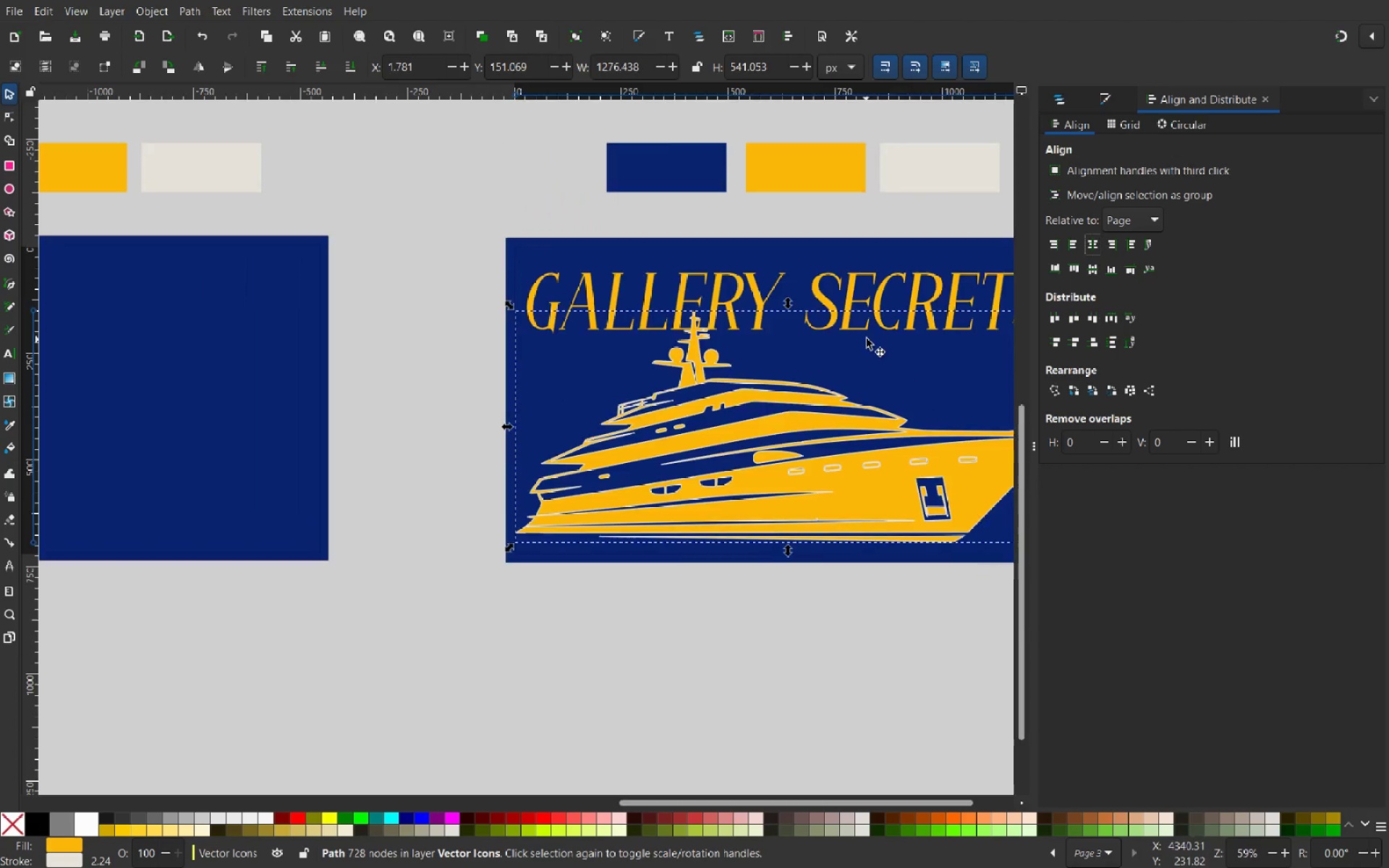 
scroll: coordinate [876, 339], scroll_direction: up, amount: 2.0
 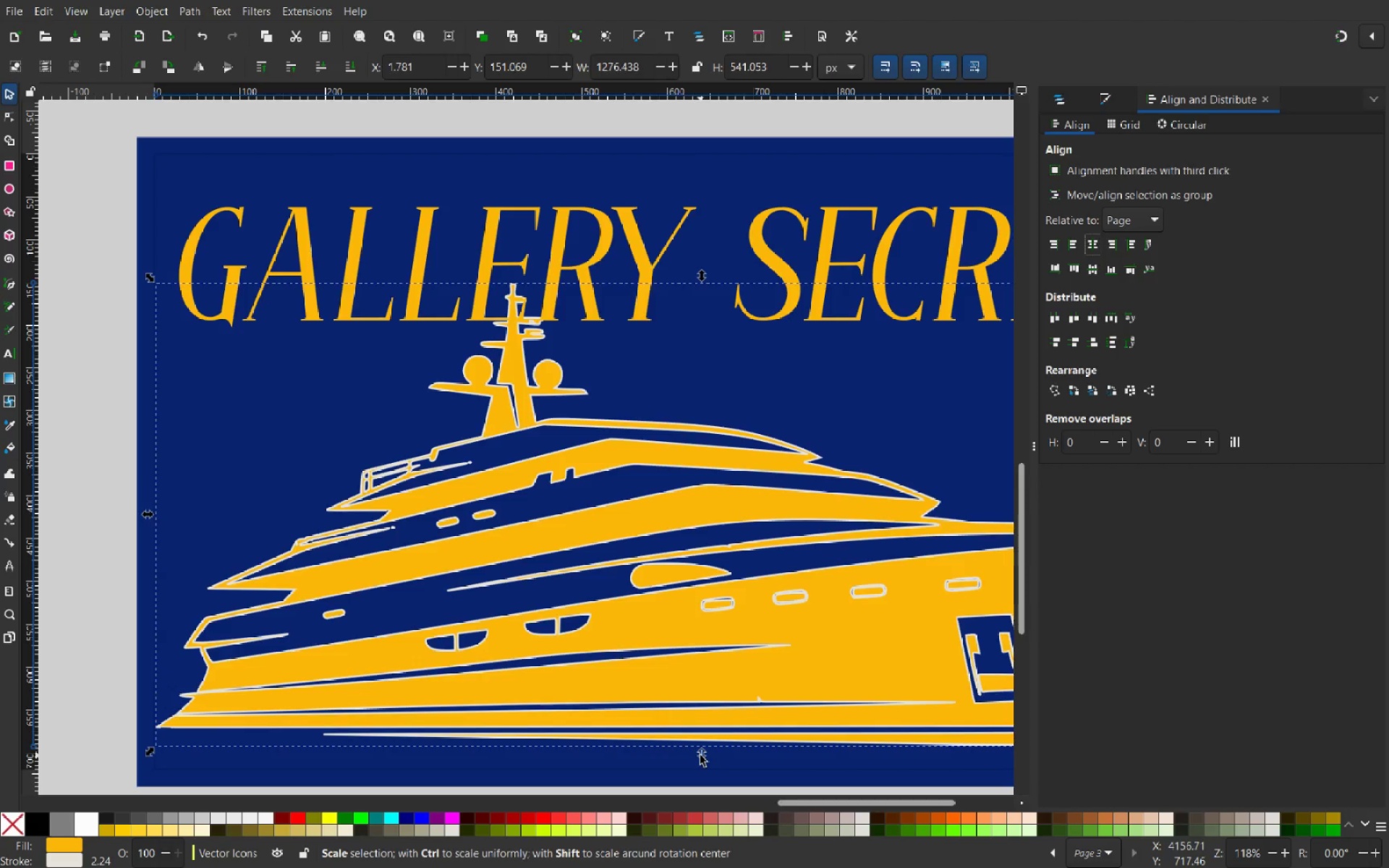 
hold_key(key=ControlLeft, duration=1.78)
left_click_drag(start_coordinate=[700, 755], to_coordinate=[708, 748])
 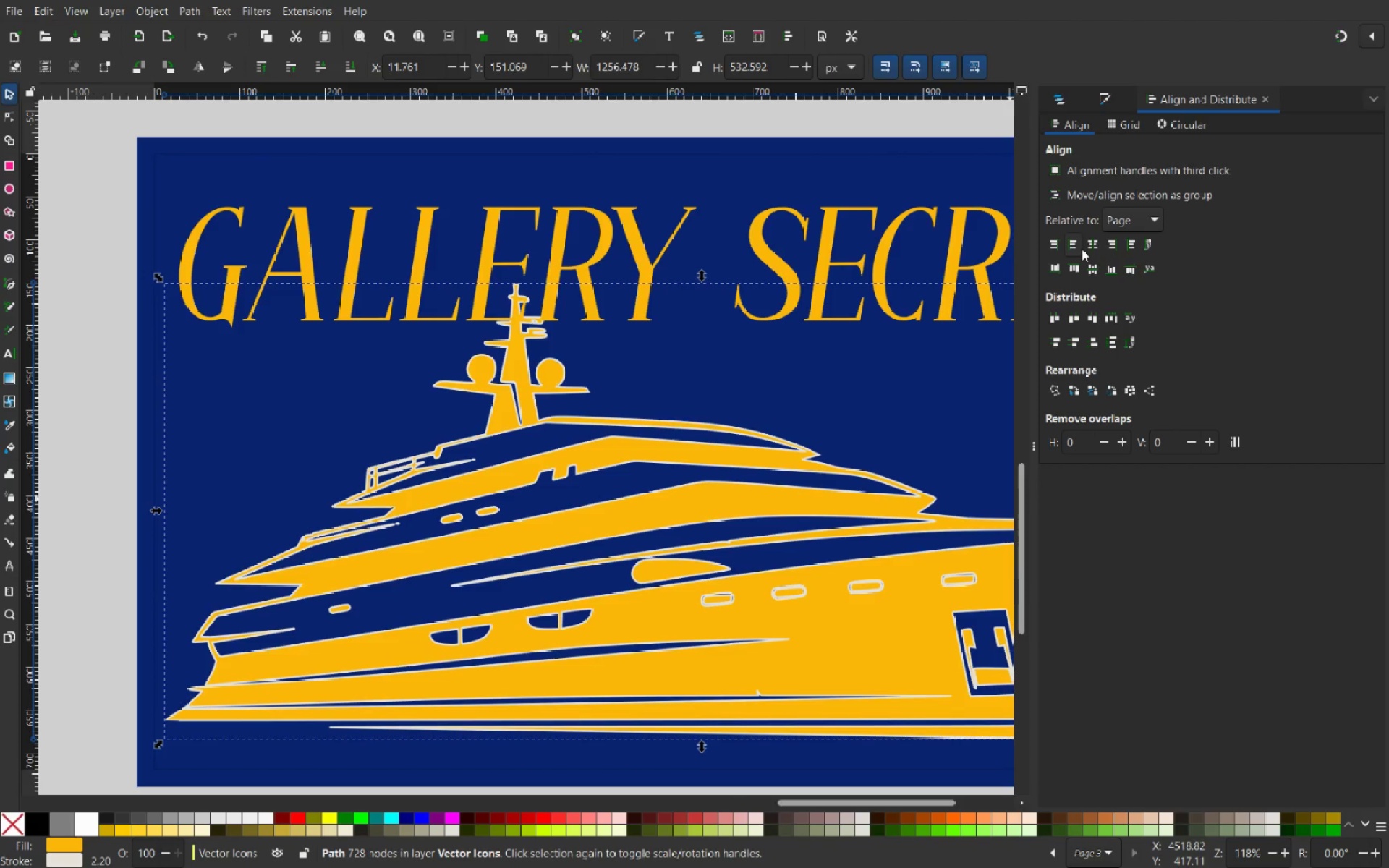 
key(Control+ControlLeft)
 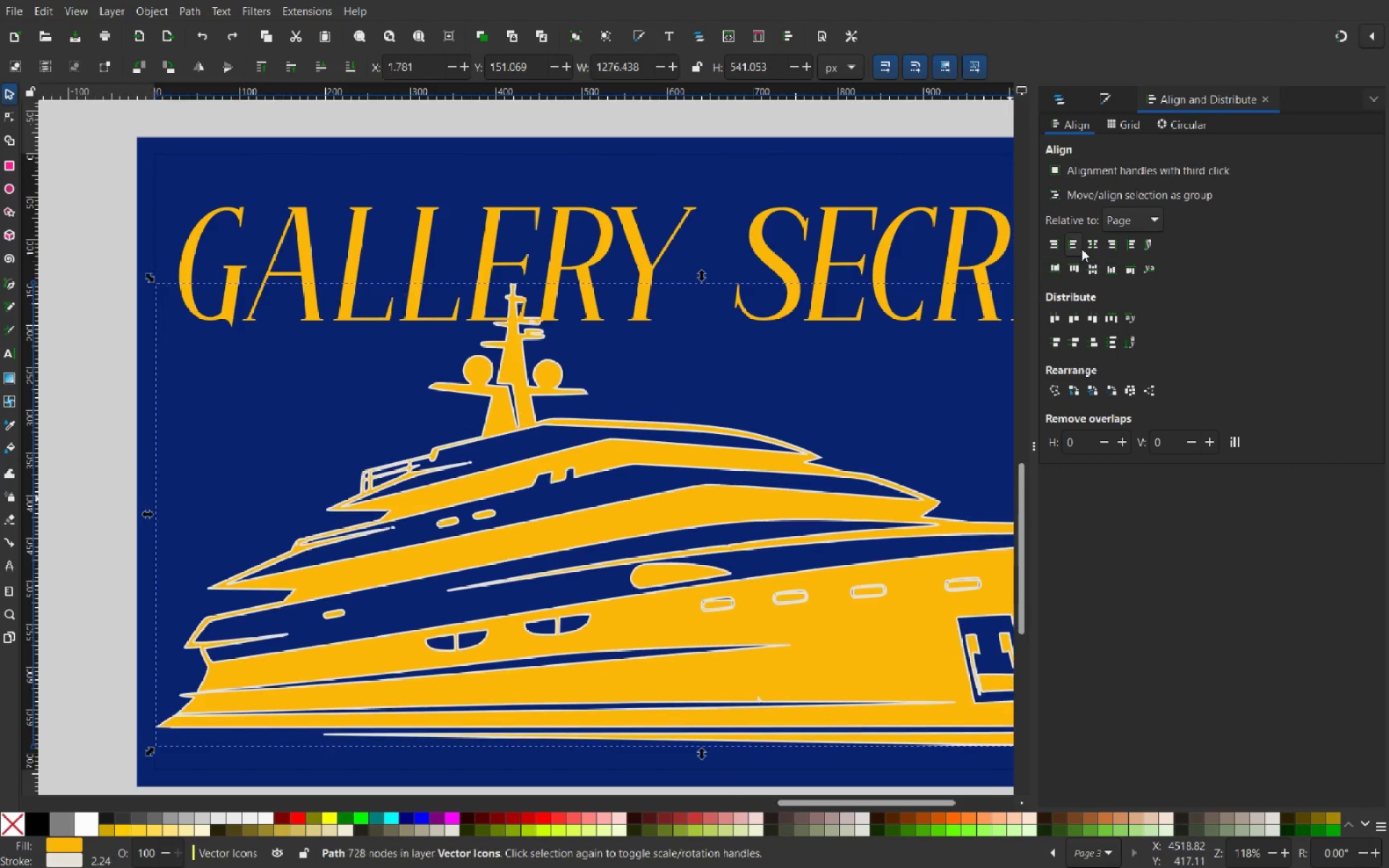 
key(Control+Z)
 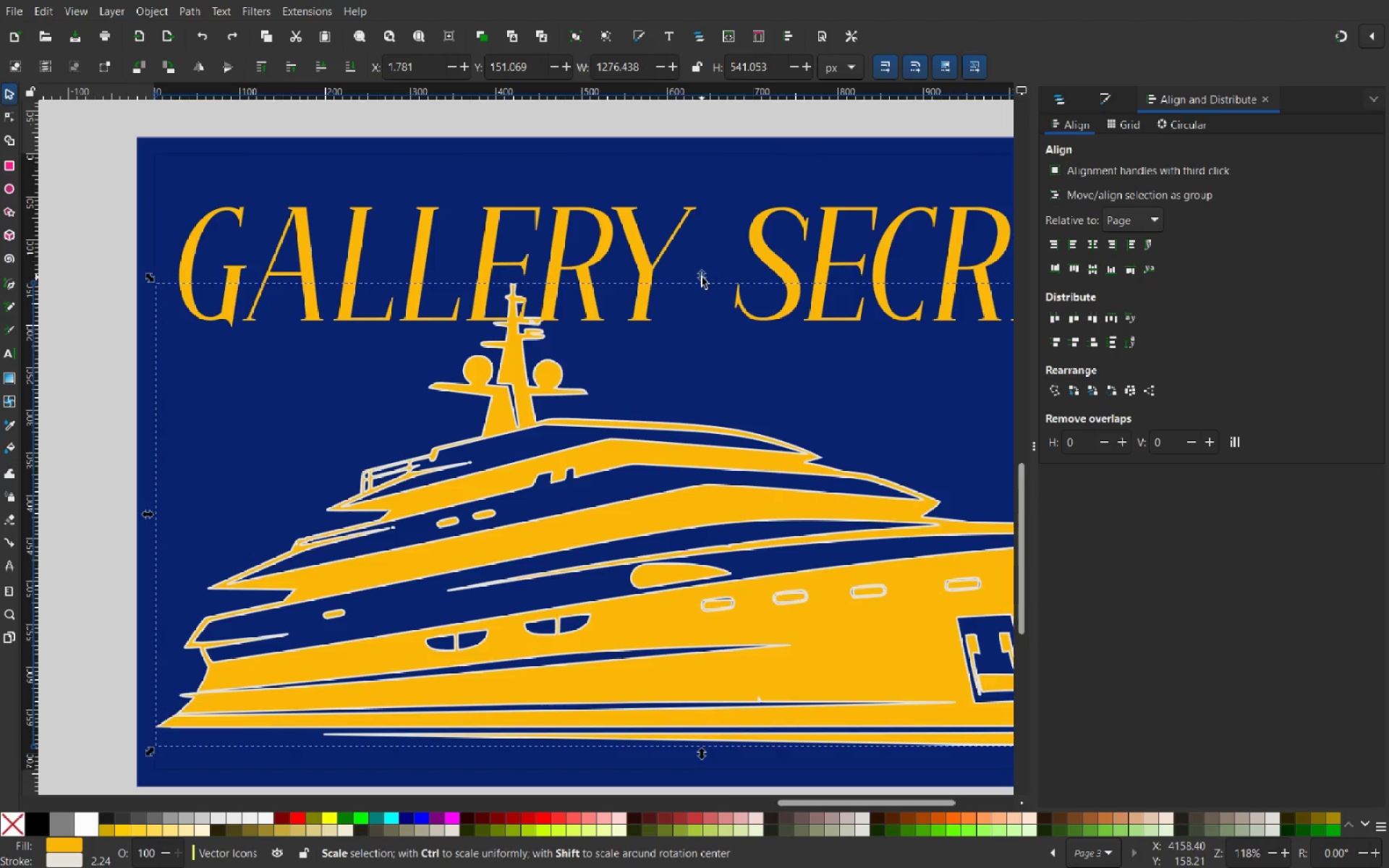 
hold_key(key=ControlLeft, duration=2.05)
left_click_drag(start_coordinate=[702, 277], to_coordinate=[697, 287])
 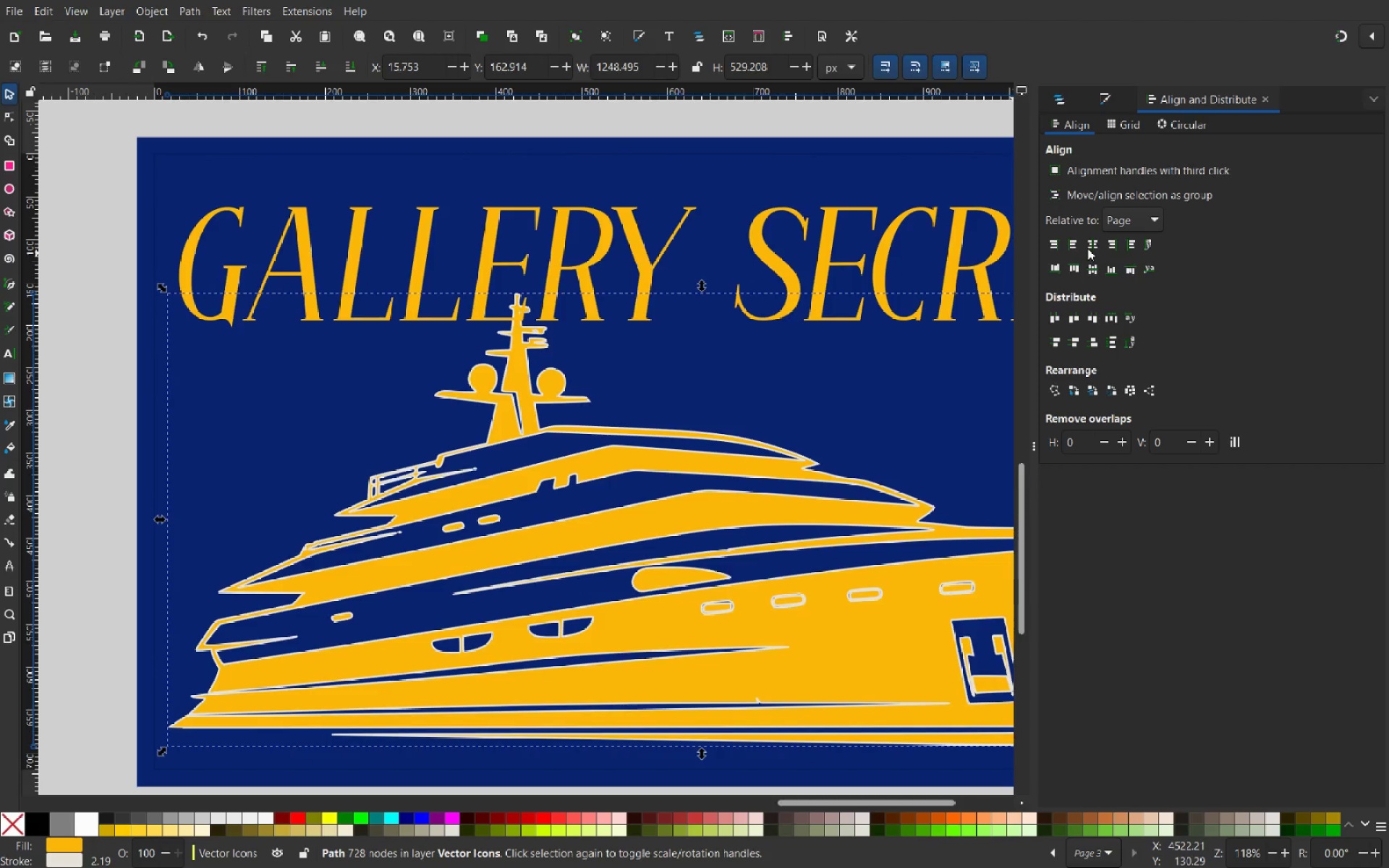 
left_click([1091, 248])
 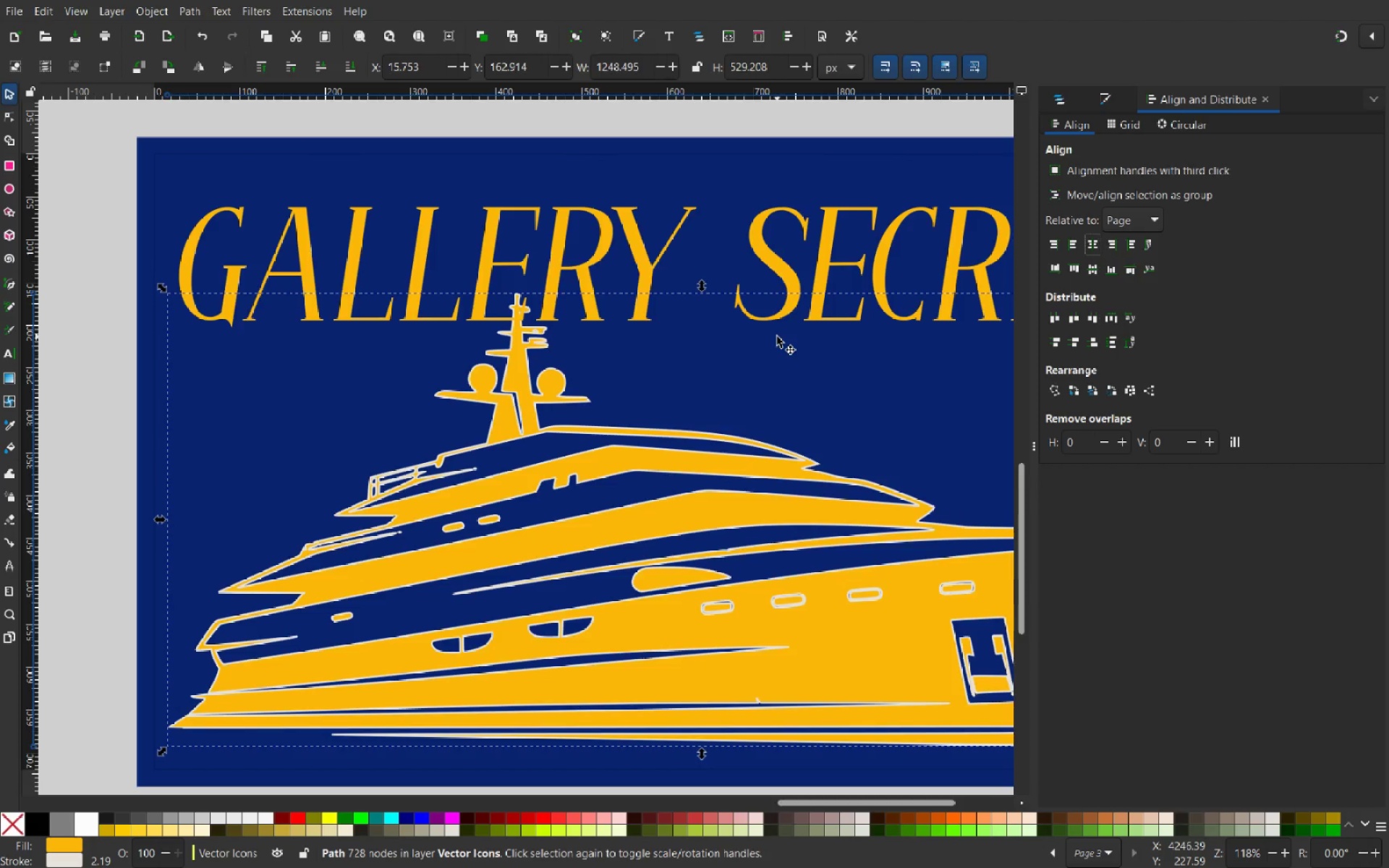 
hold_key(key=ControlLeft, duration=0.67)
scroll: coordinate [566, 315], scroll_direction: down, amount: 1.0
 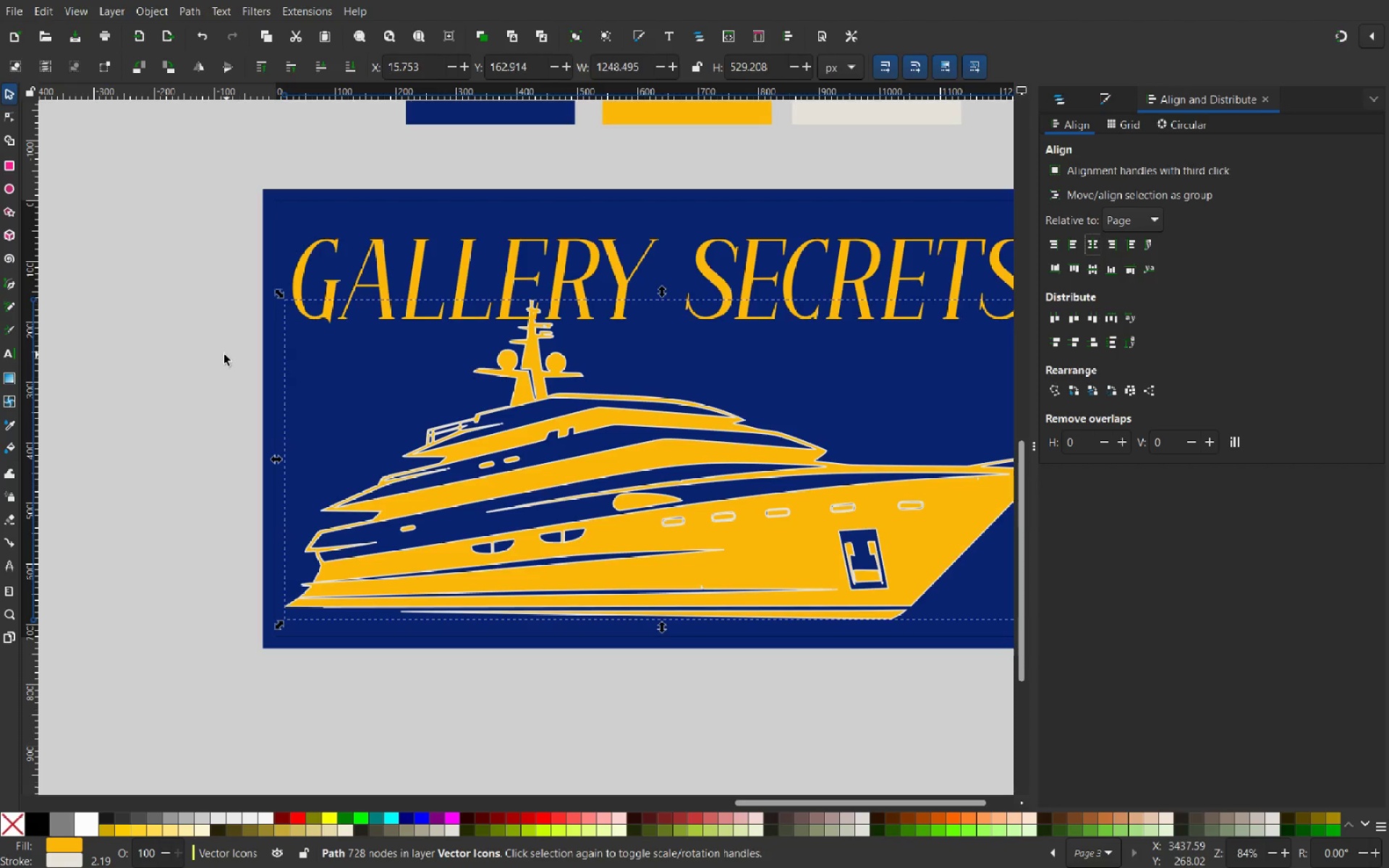 
left_click([205, 344])
 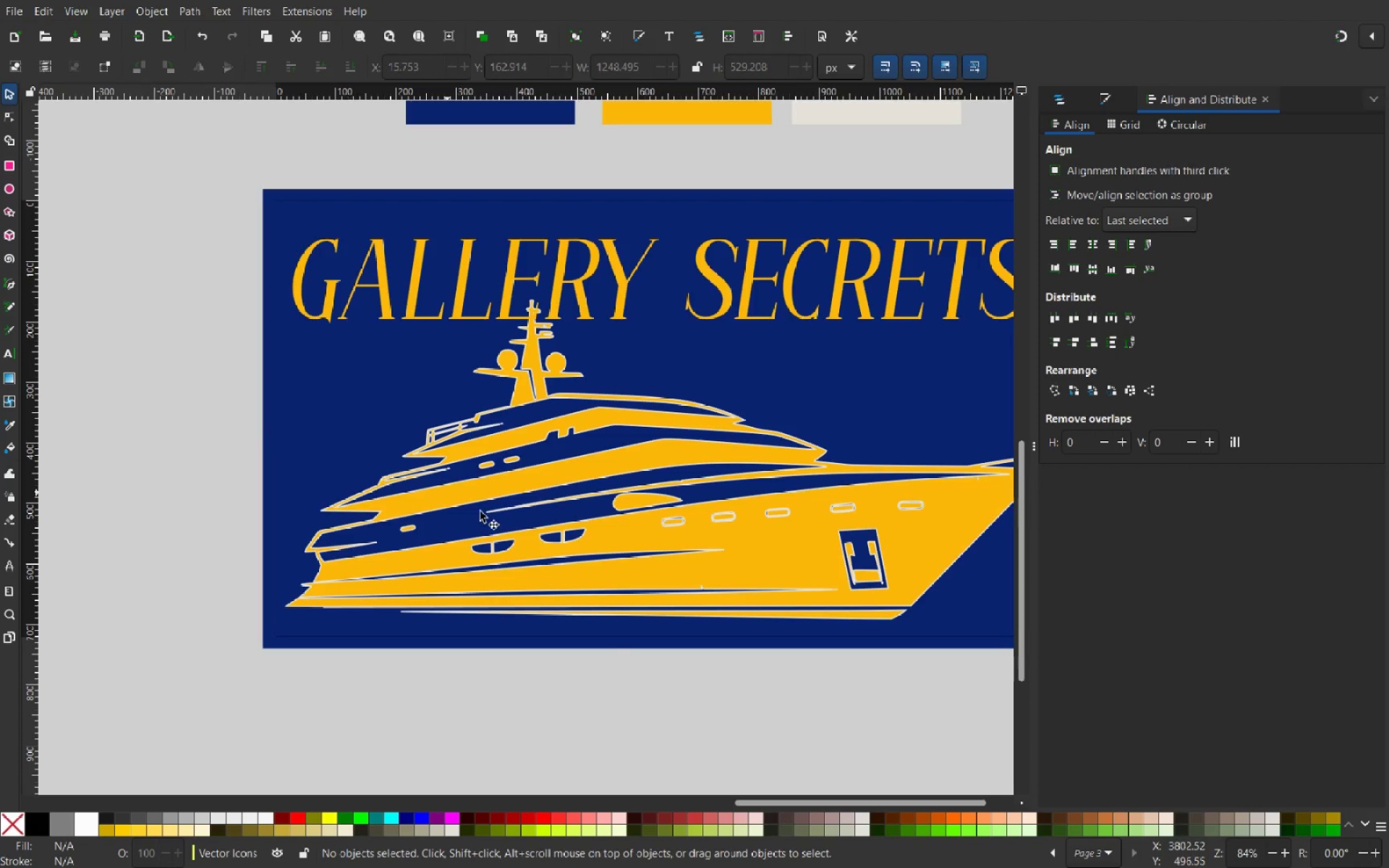 
scroll: coordinate [588, 570], scroll_direction: down, amount: 1.0
 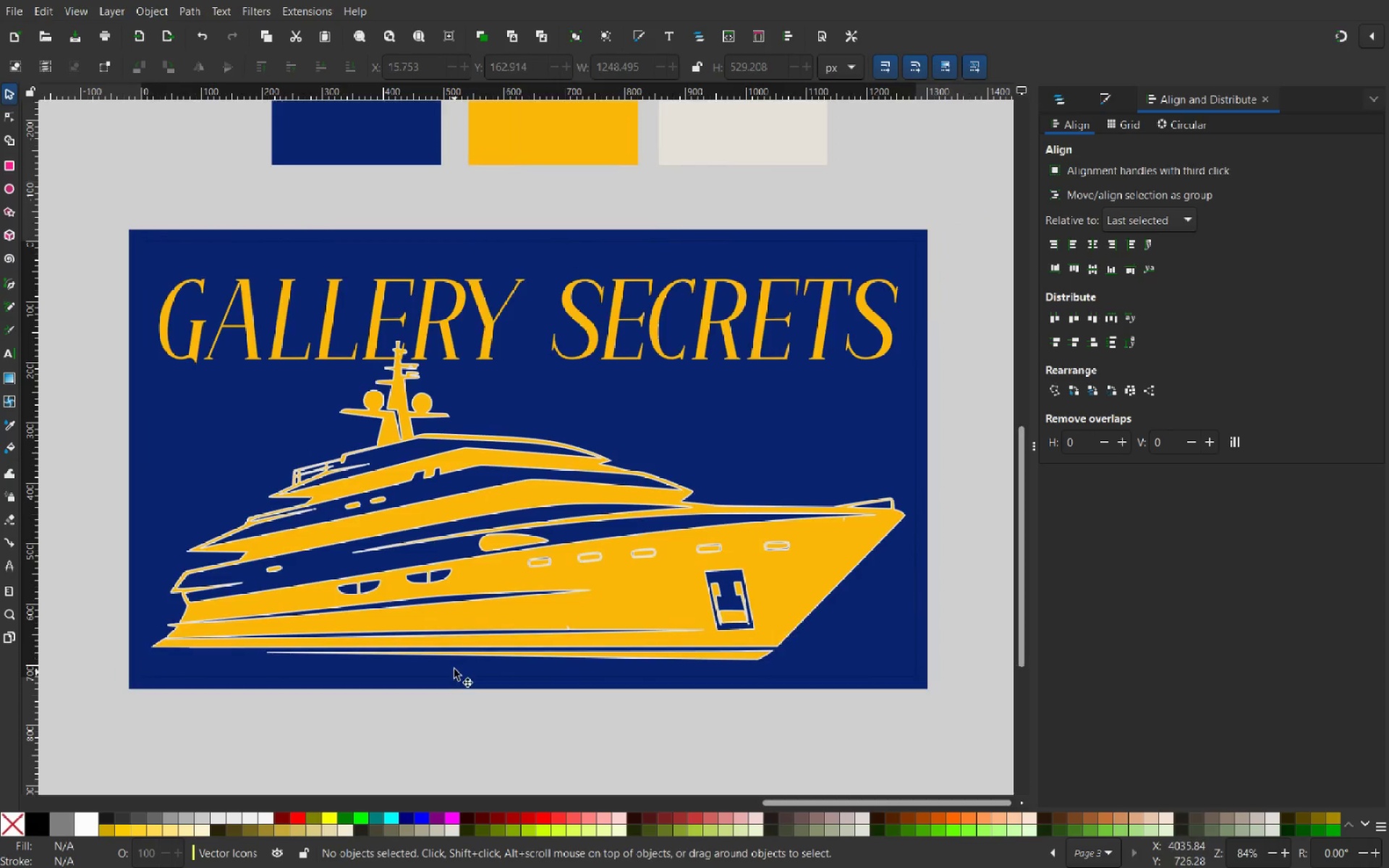 
hold_key(key=AltLeft, duration=1.03)
scroll: coordinate [319, 337], scroll_direction: up, amount: 3.0
 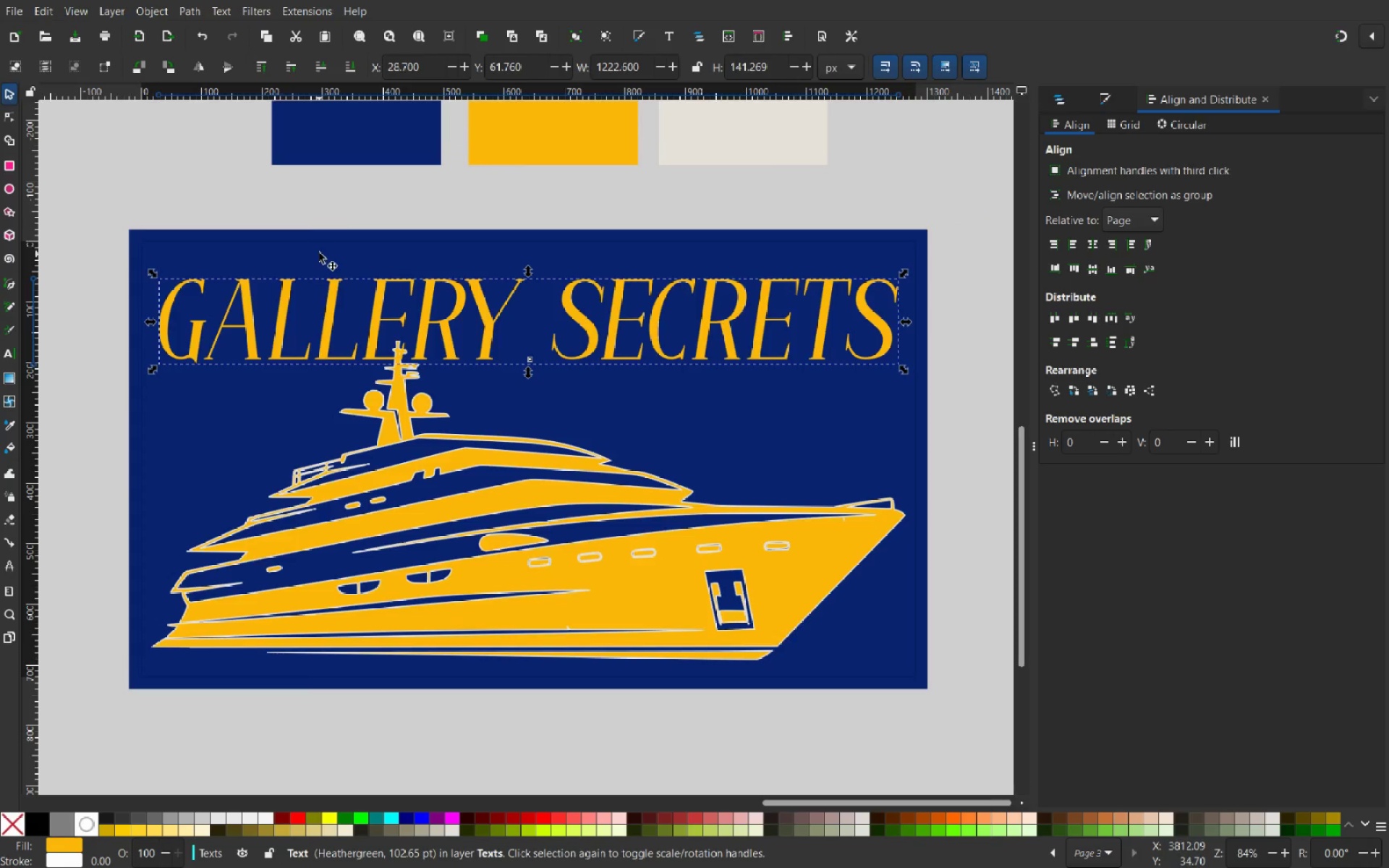 
hold_key(key=AltLeft, duration=4.31)
scroll: coordinate [309, 305], scroll_direction: up, amount: 1.0
 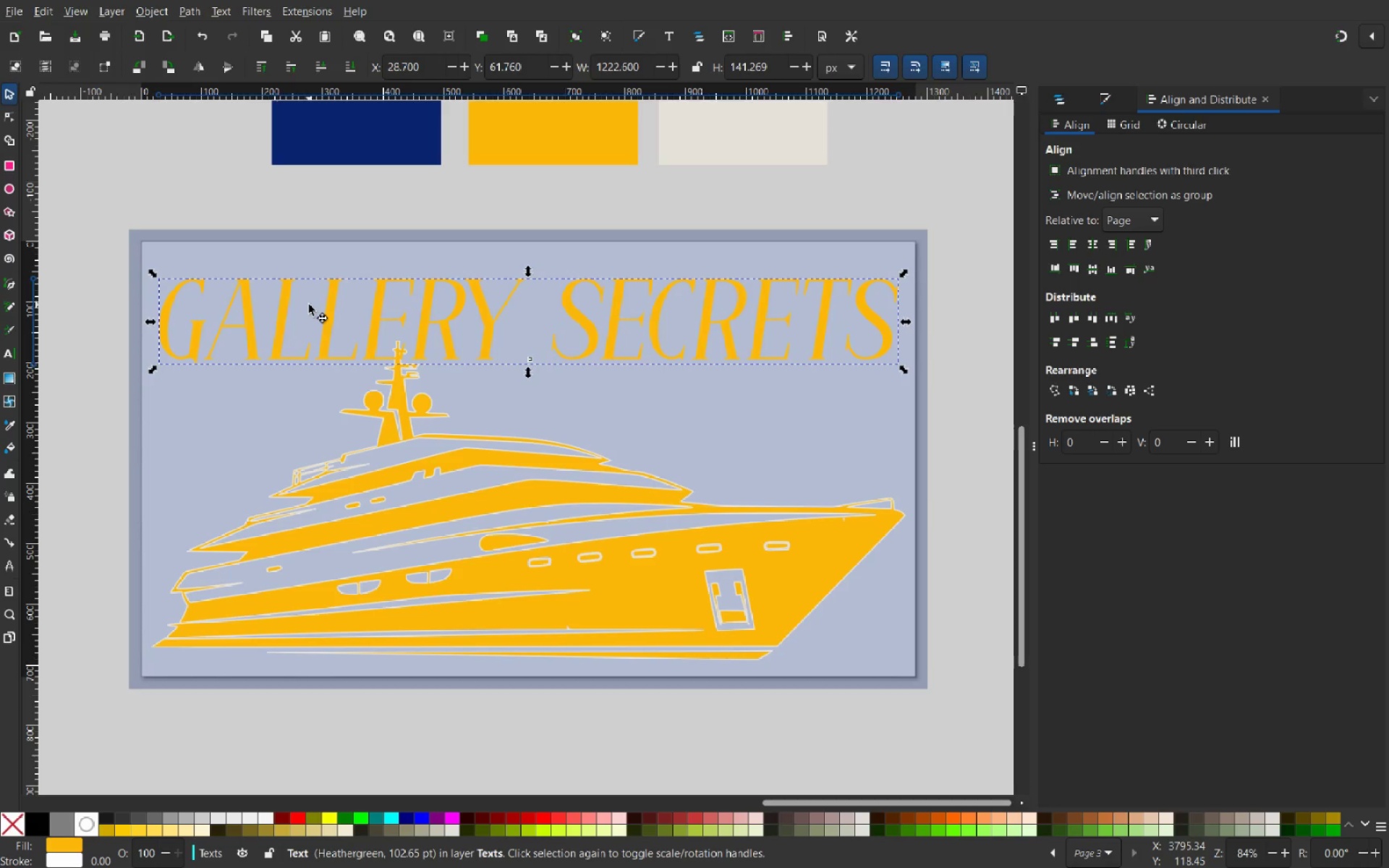 
scroll: coordinate [339, 490], scroll_direction: down, amount: 2.0
 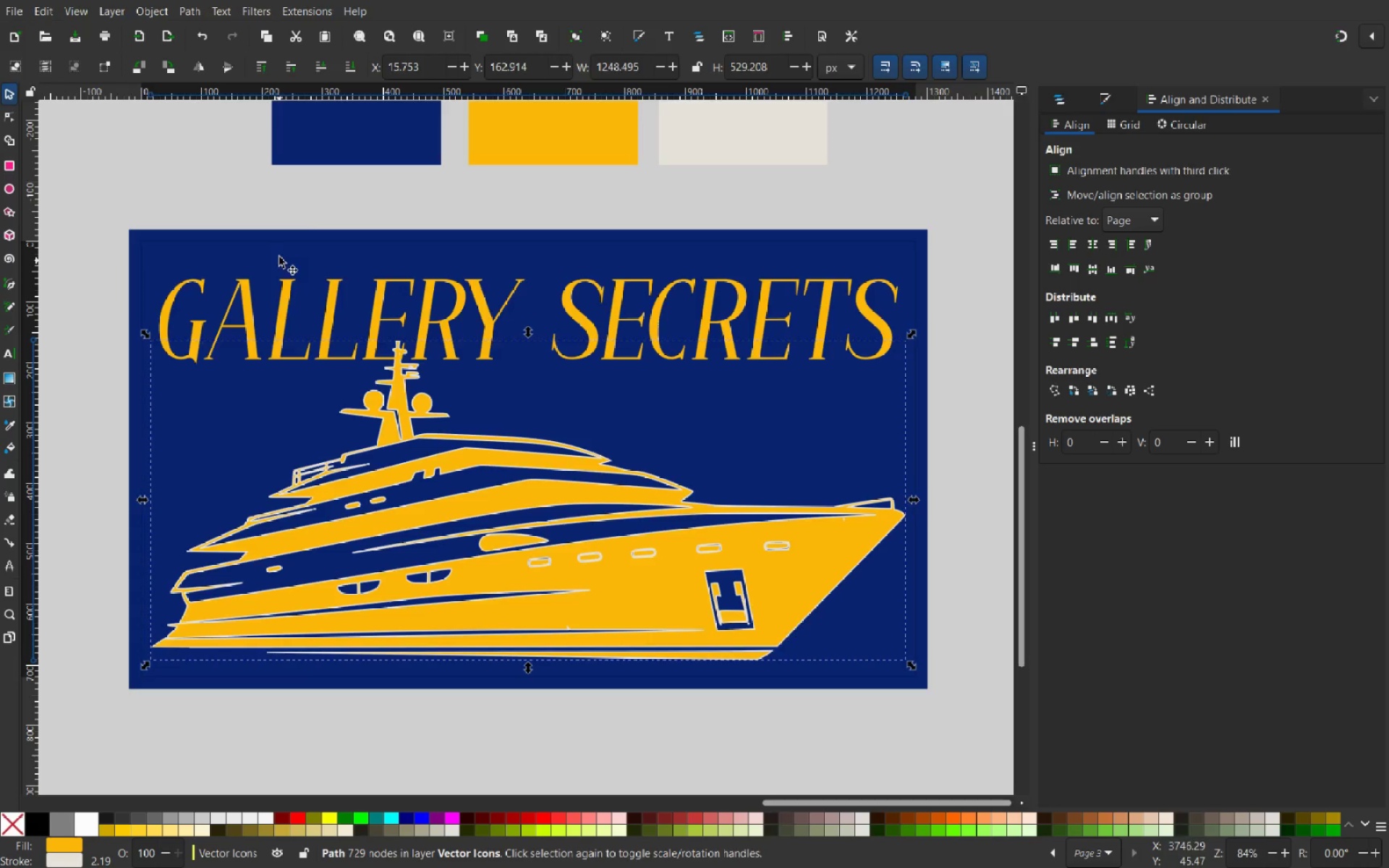 
left_click([264, 203])
 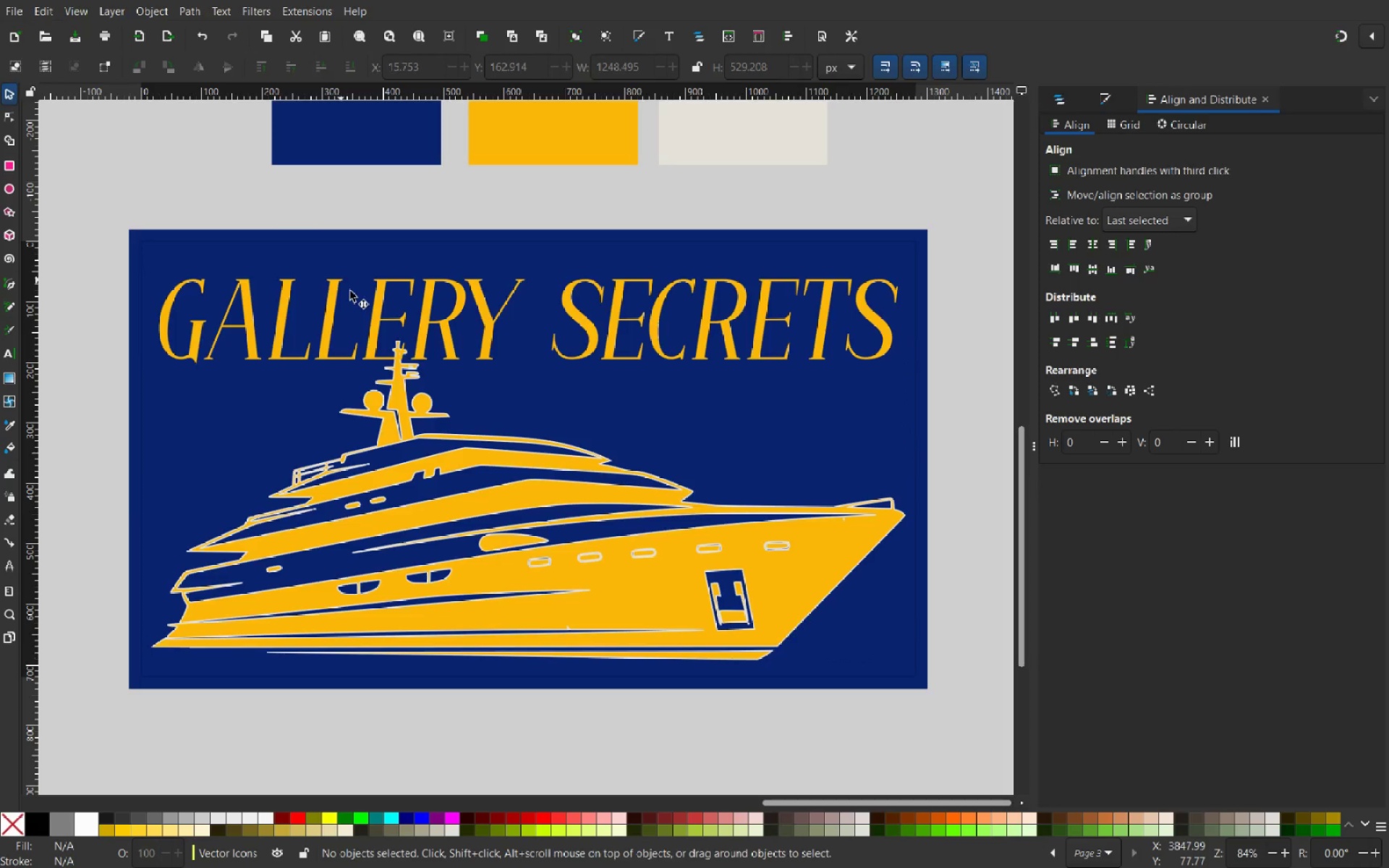 
hold_key(key=ControlLeft, duration=0.86)
scroll: coordinate [577, 532], scroll_direction: down, amount: 4.0
 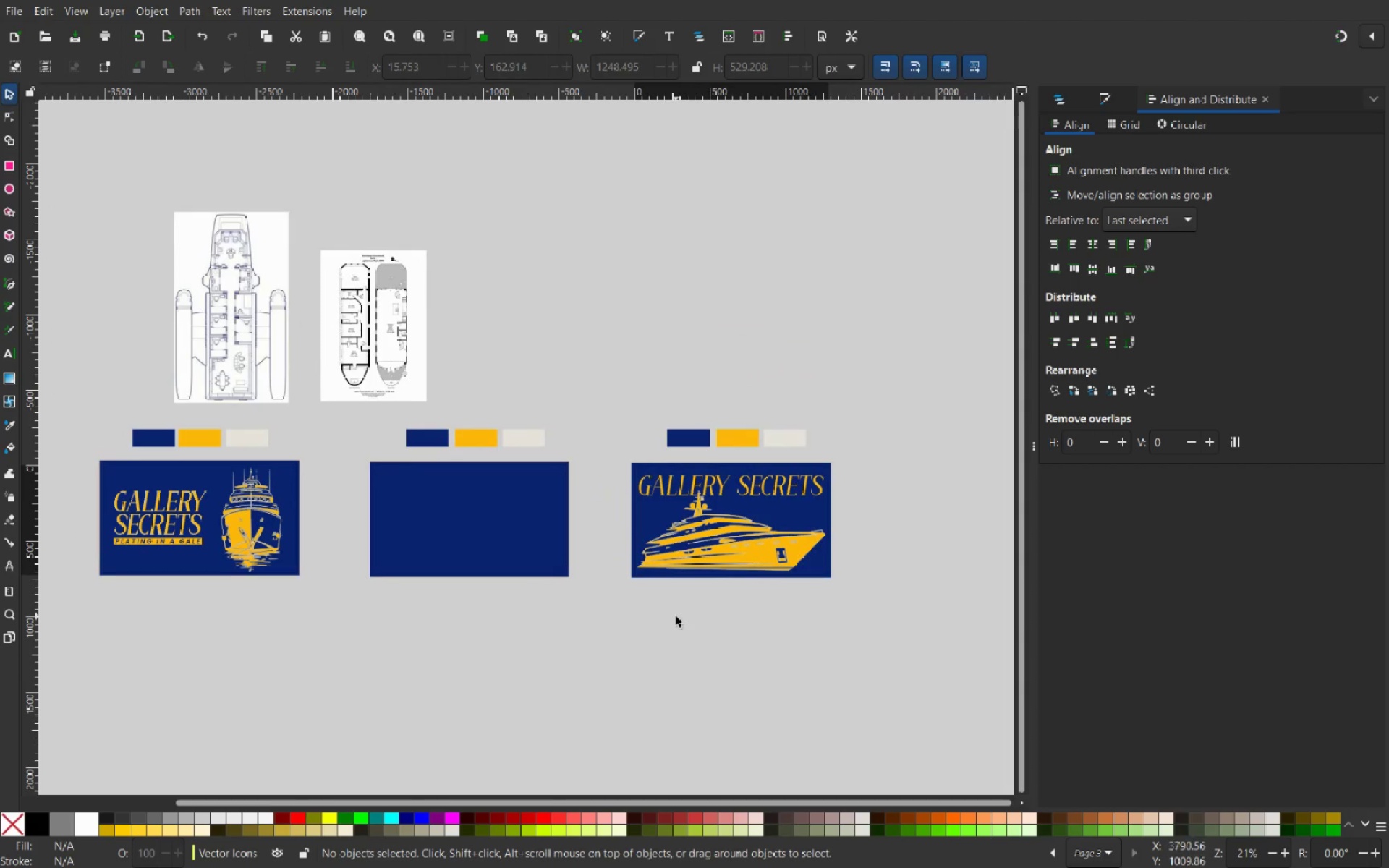 
hold_key(key=ControlLeft, duration=5.45)
scroll: coordinate [326, 345], scroll_direction: up, amount: 6.0
 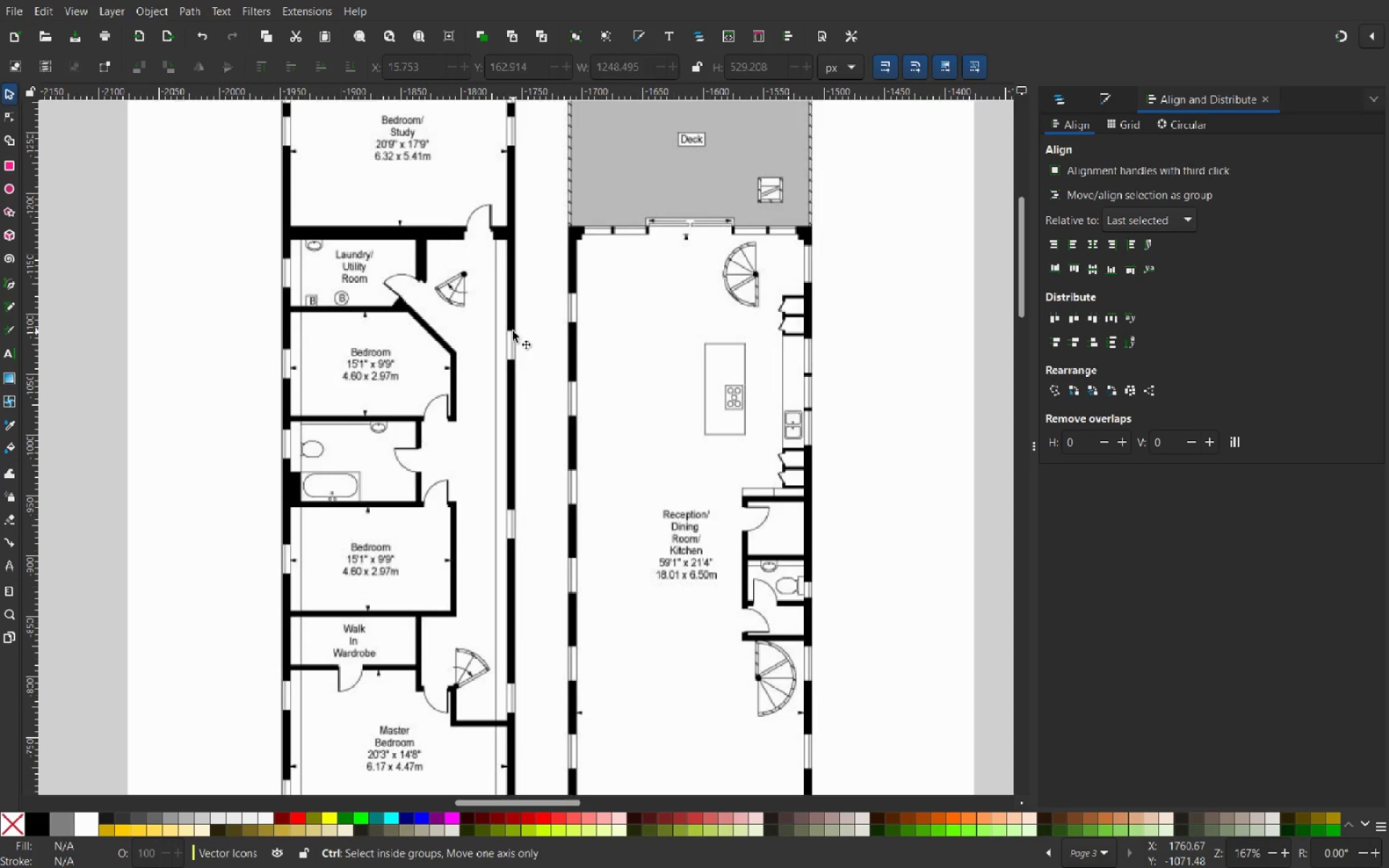 
scroll: coordinate [572, 685], scroll_direction: down, amount: 6.0
 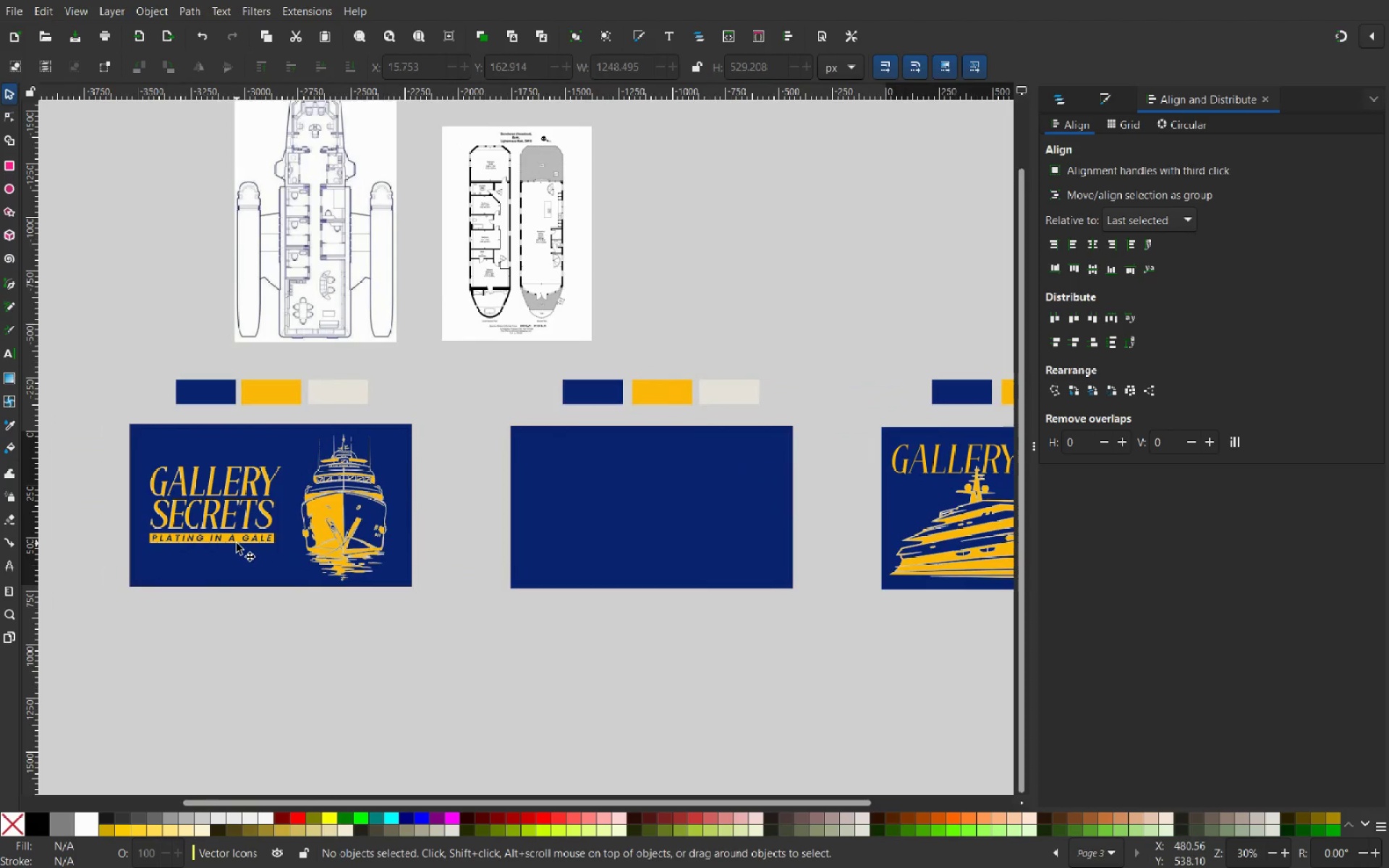 
wait(5.25)
 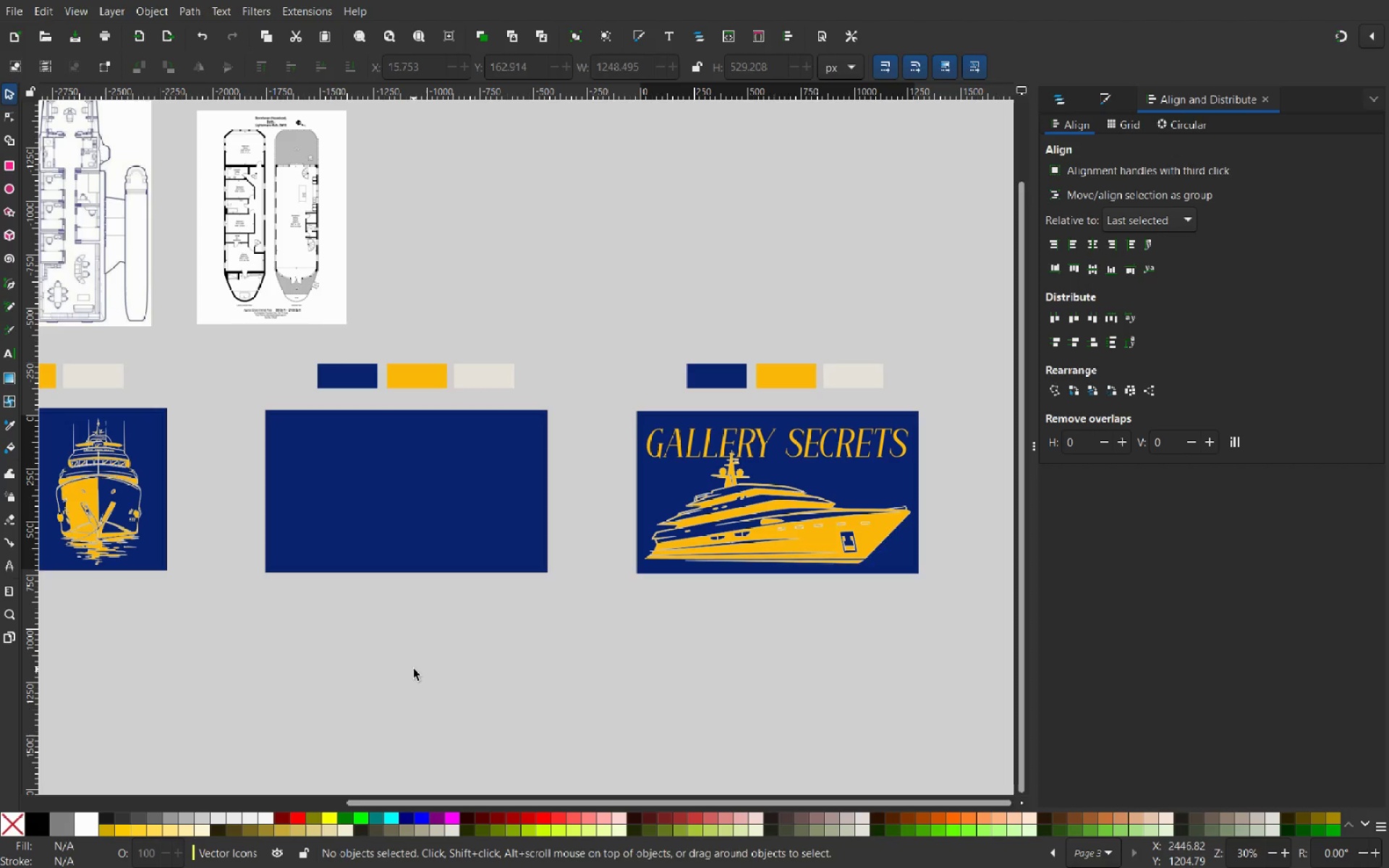 
left_click([234, 539])
 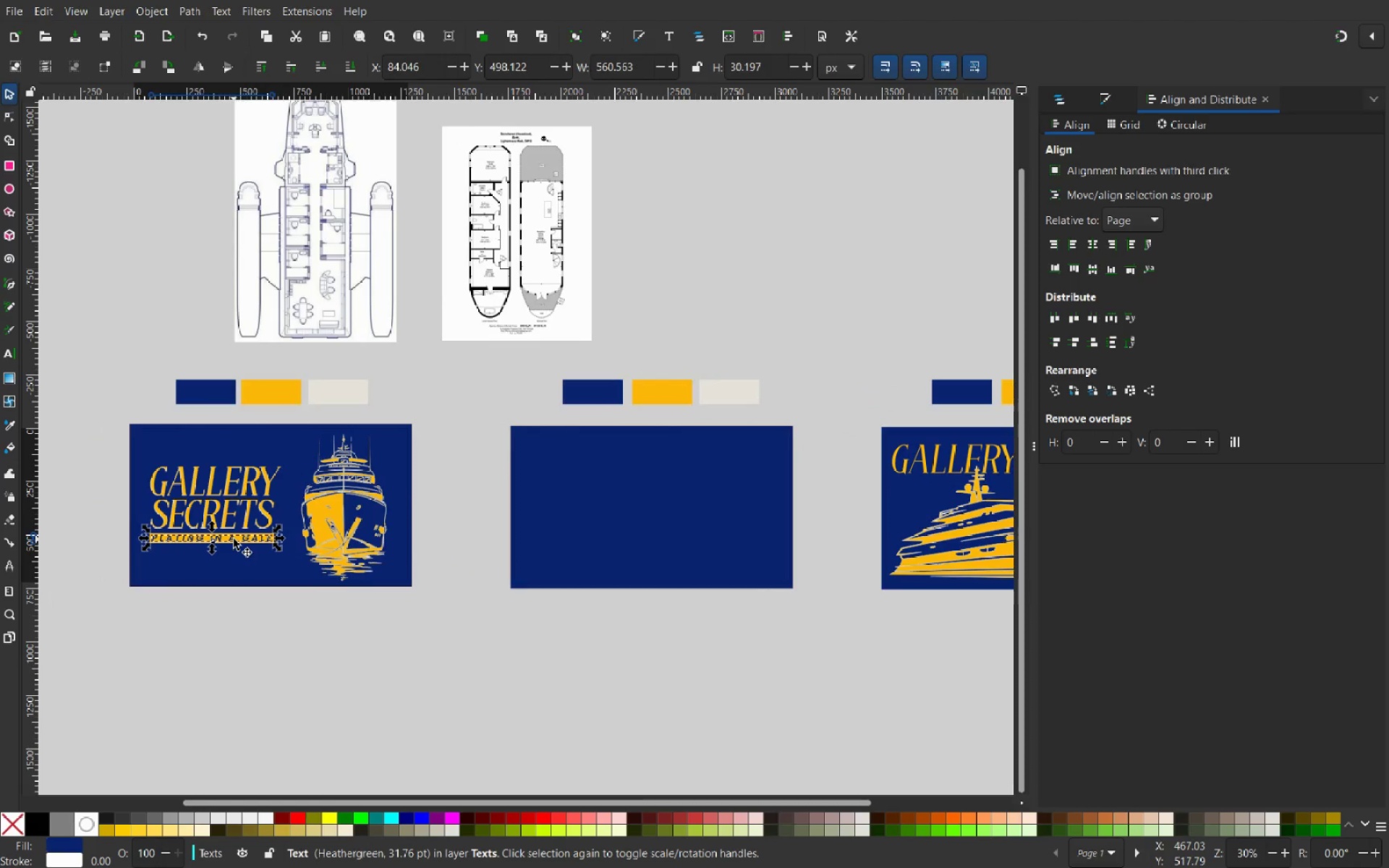 
right_click([234, 539])
 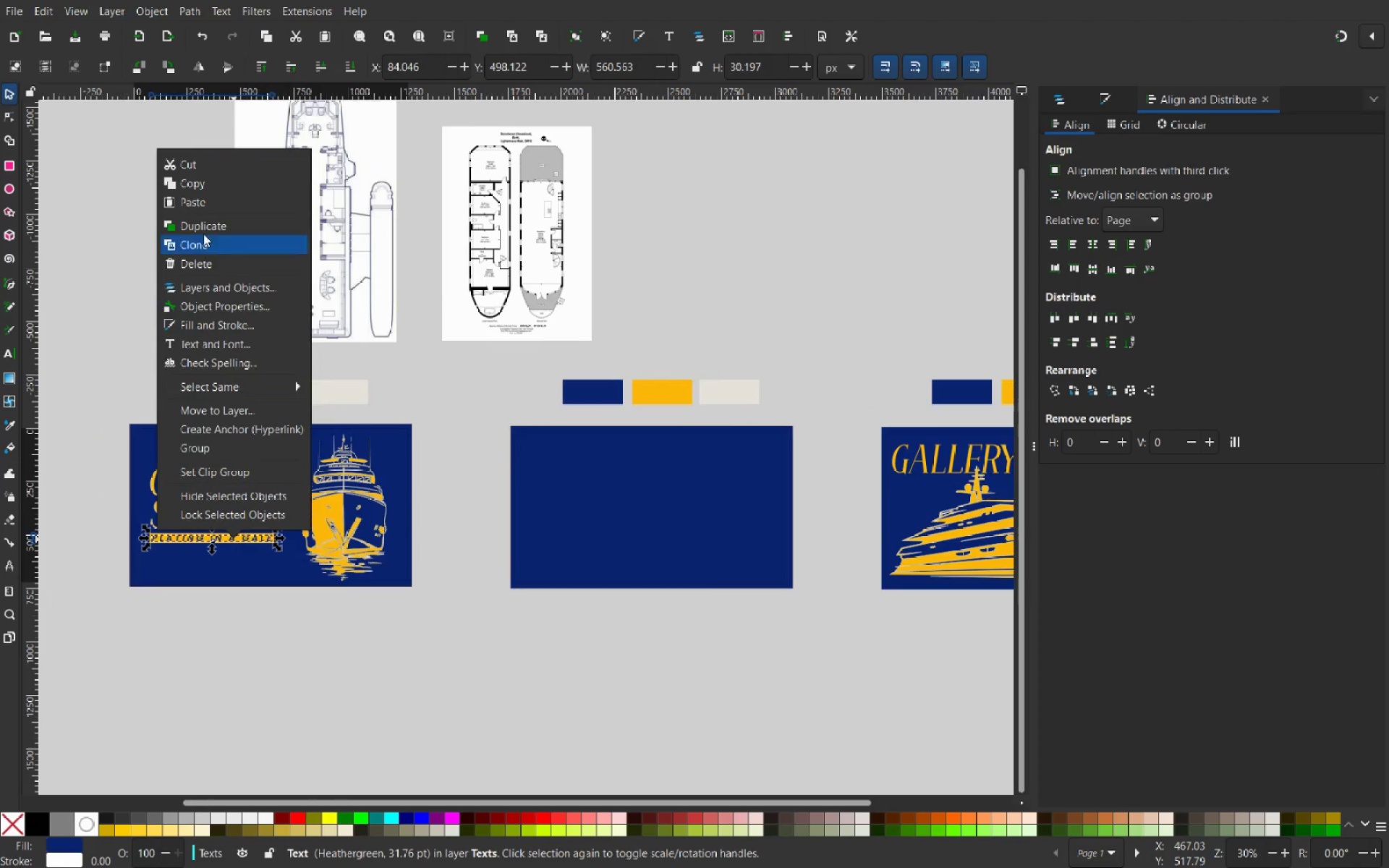 
left_click([203, 227])
 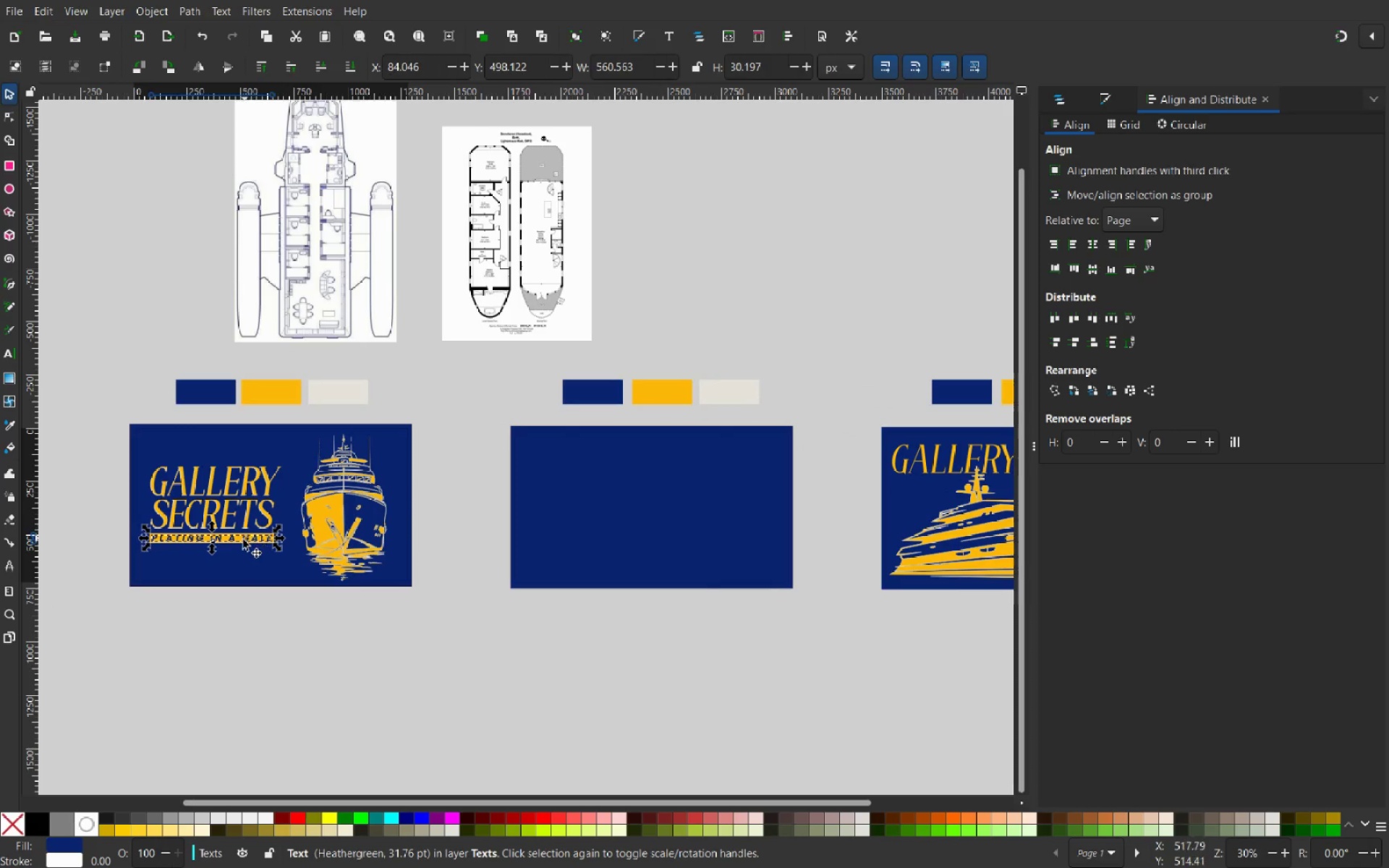 
left_click_drag(start_coordinate=[243, 540], to_coordinate=[751, 707])
 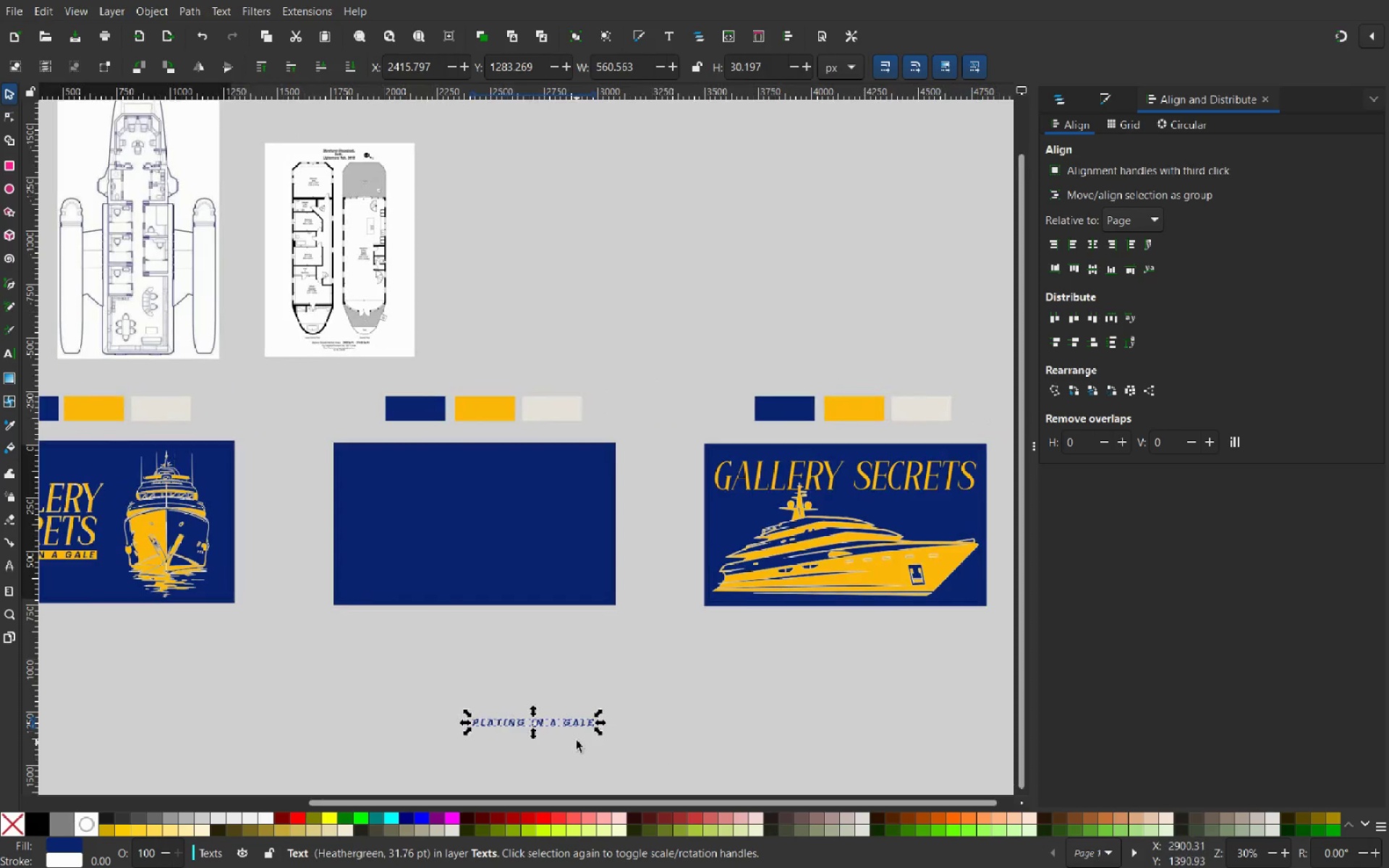 
left_click_drag(start_coordinate=[569, 726], to_coordinate=[786, 690])
 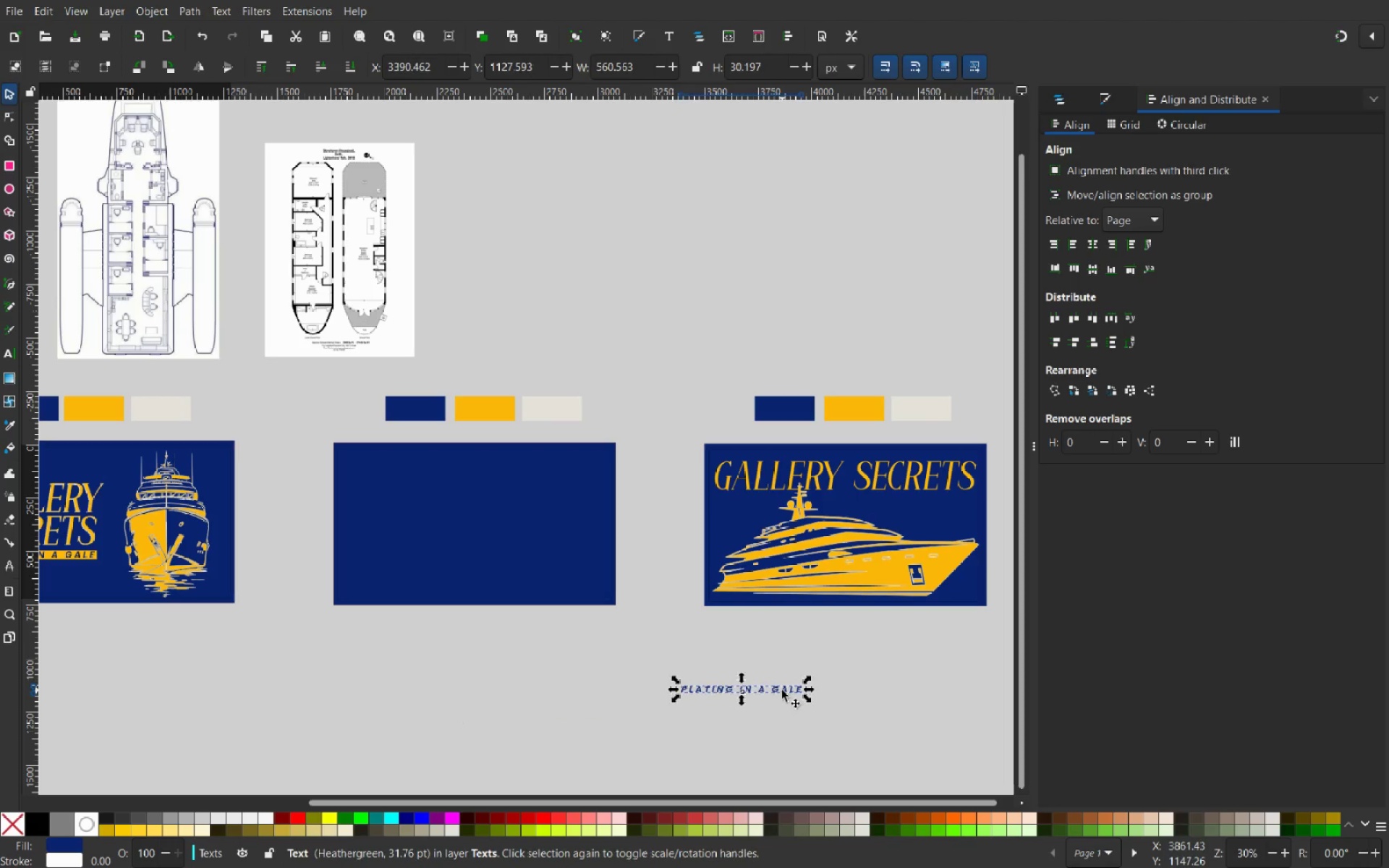 
left_click_drag(start_coordinate=[782, 690], to_coordinate=[883, 372])
 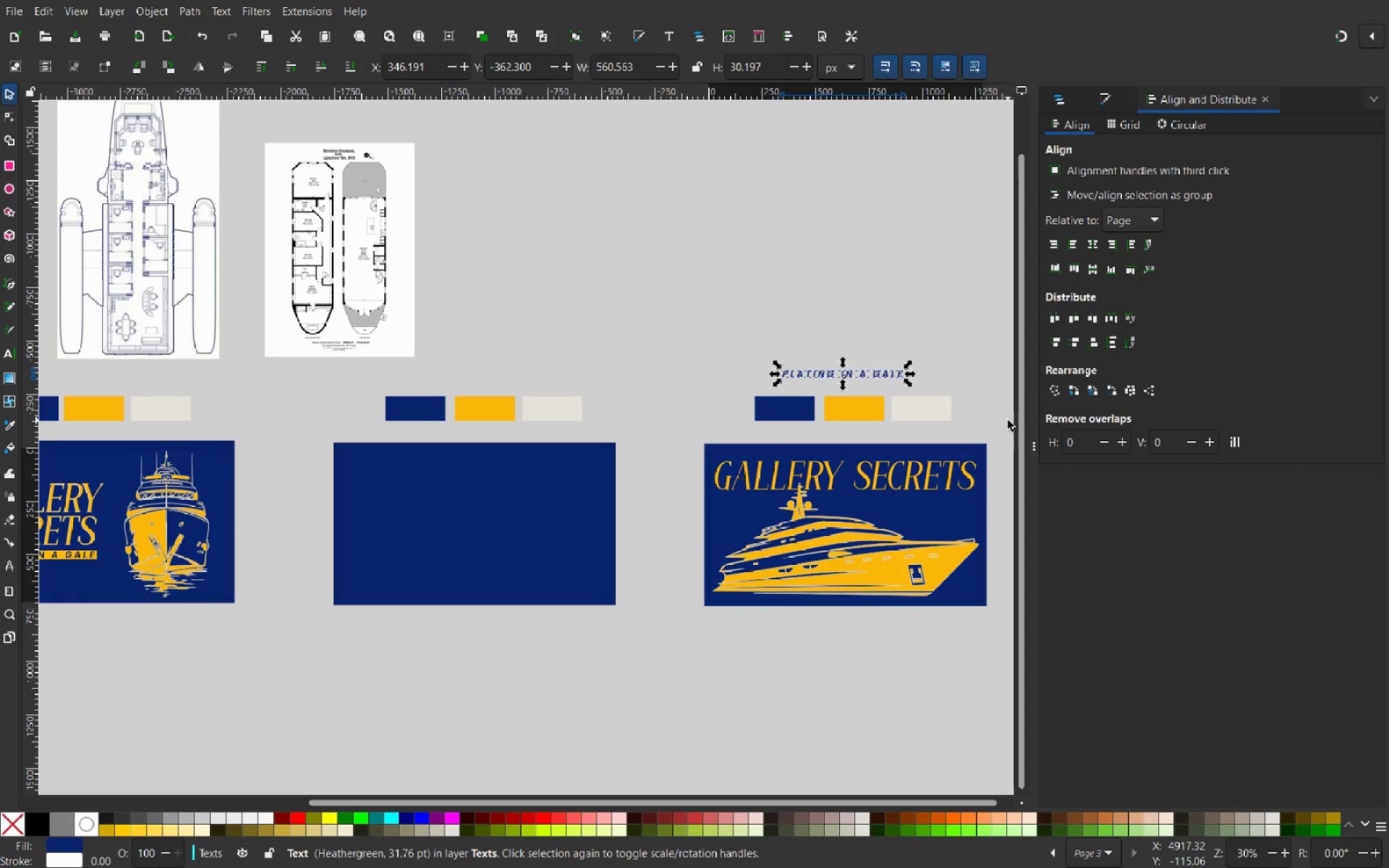 
hold_key(key=ControlLeft, duration=0.8)
scroll: coordinate [1008, 422], scroll_direction: up, amount: 2.0
 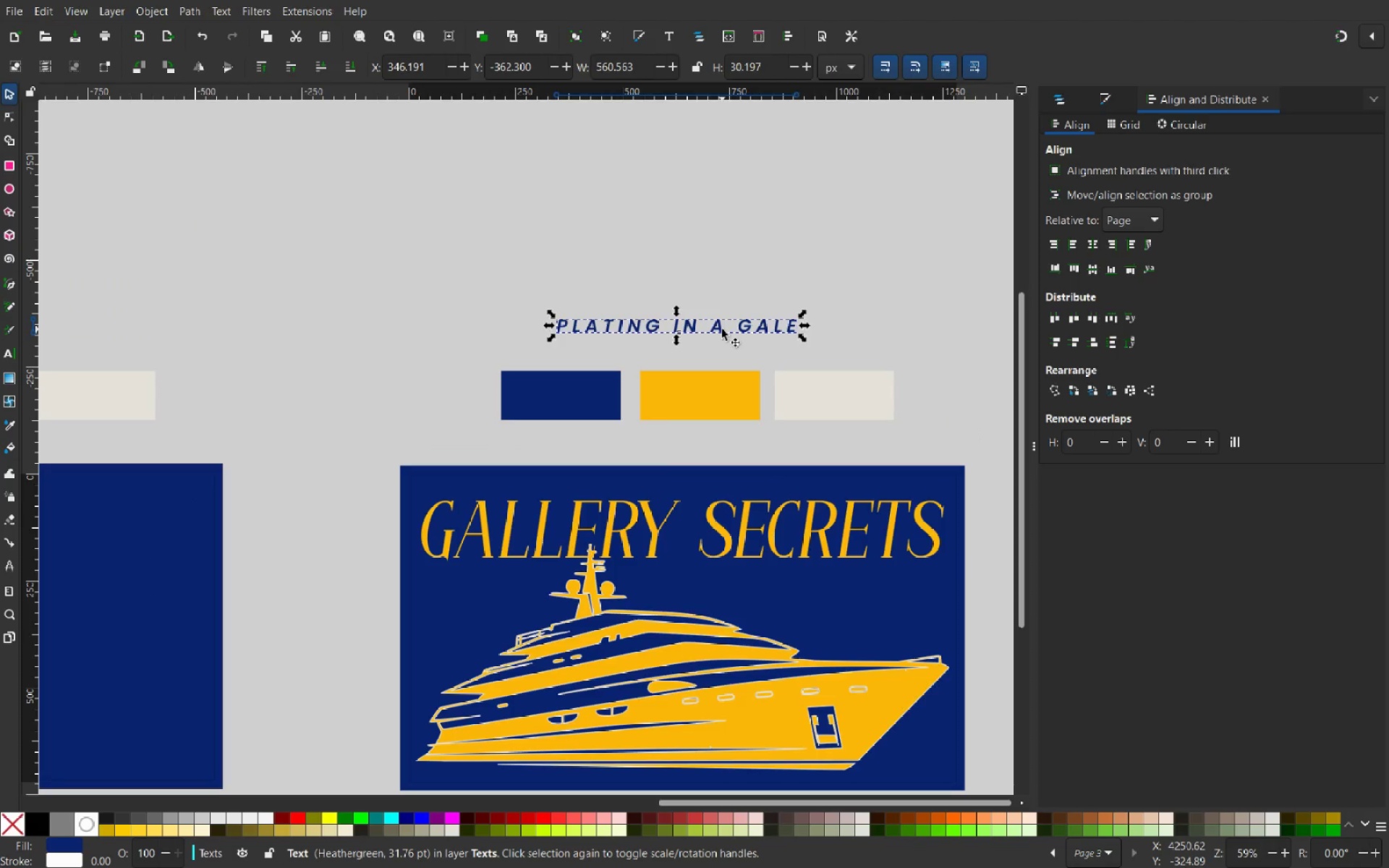 
left_click_drag(start_coordinate=[722, 329], to_coordinate=[763, 448])
 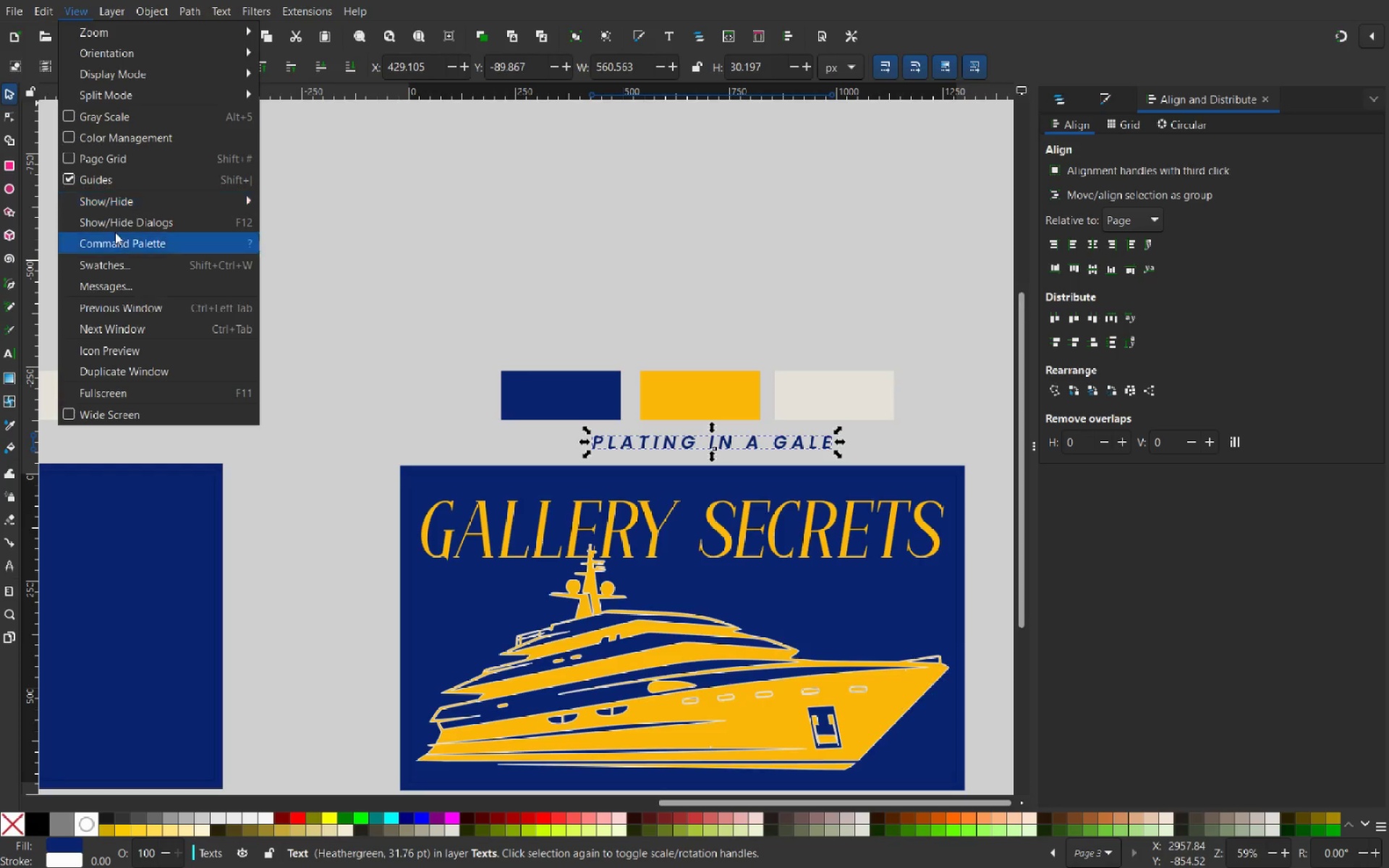 
wait(5.25)
 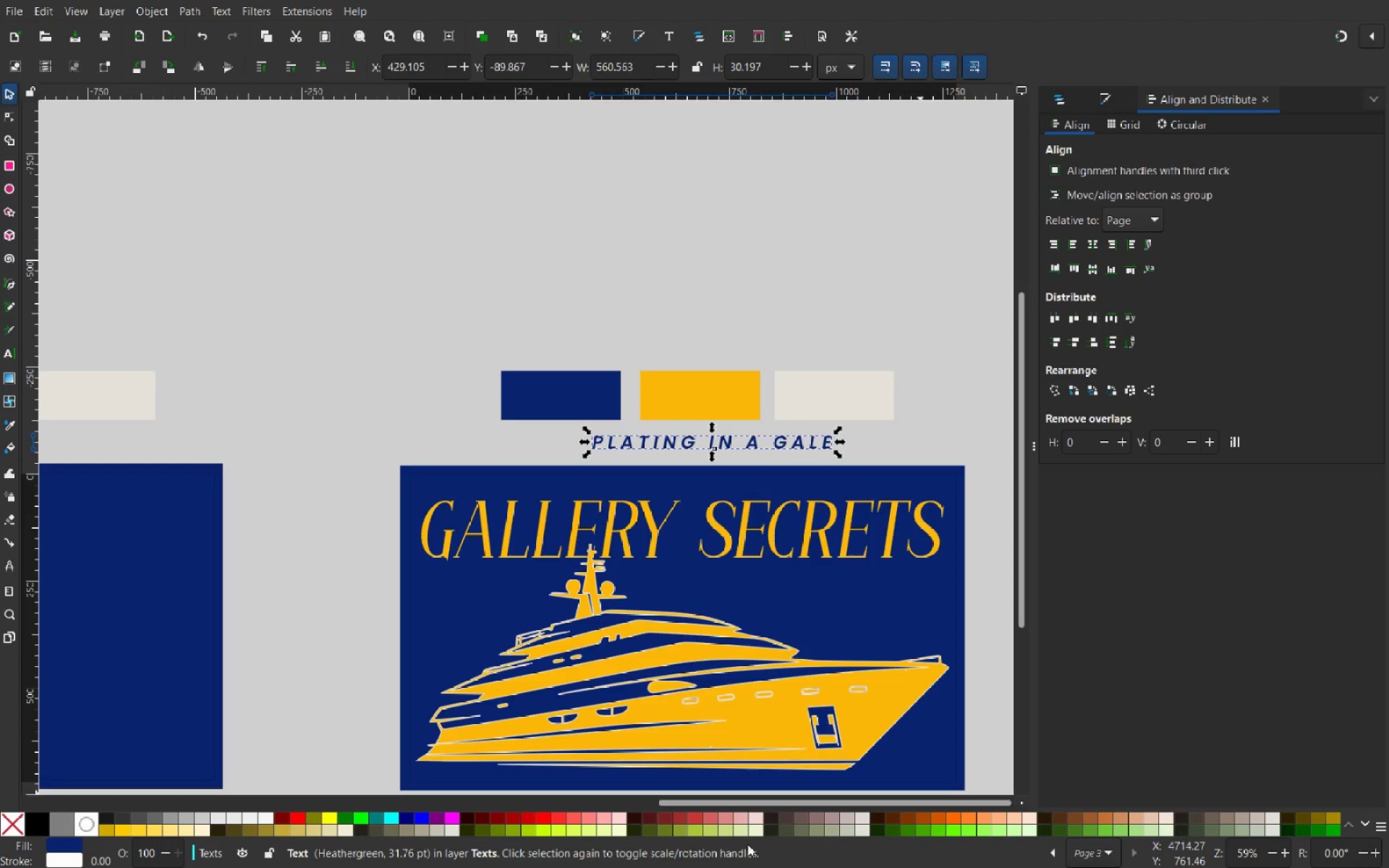 
left_click([106, 389])
 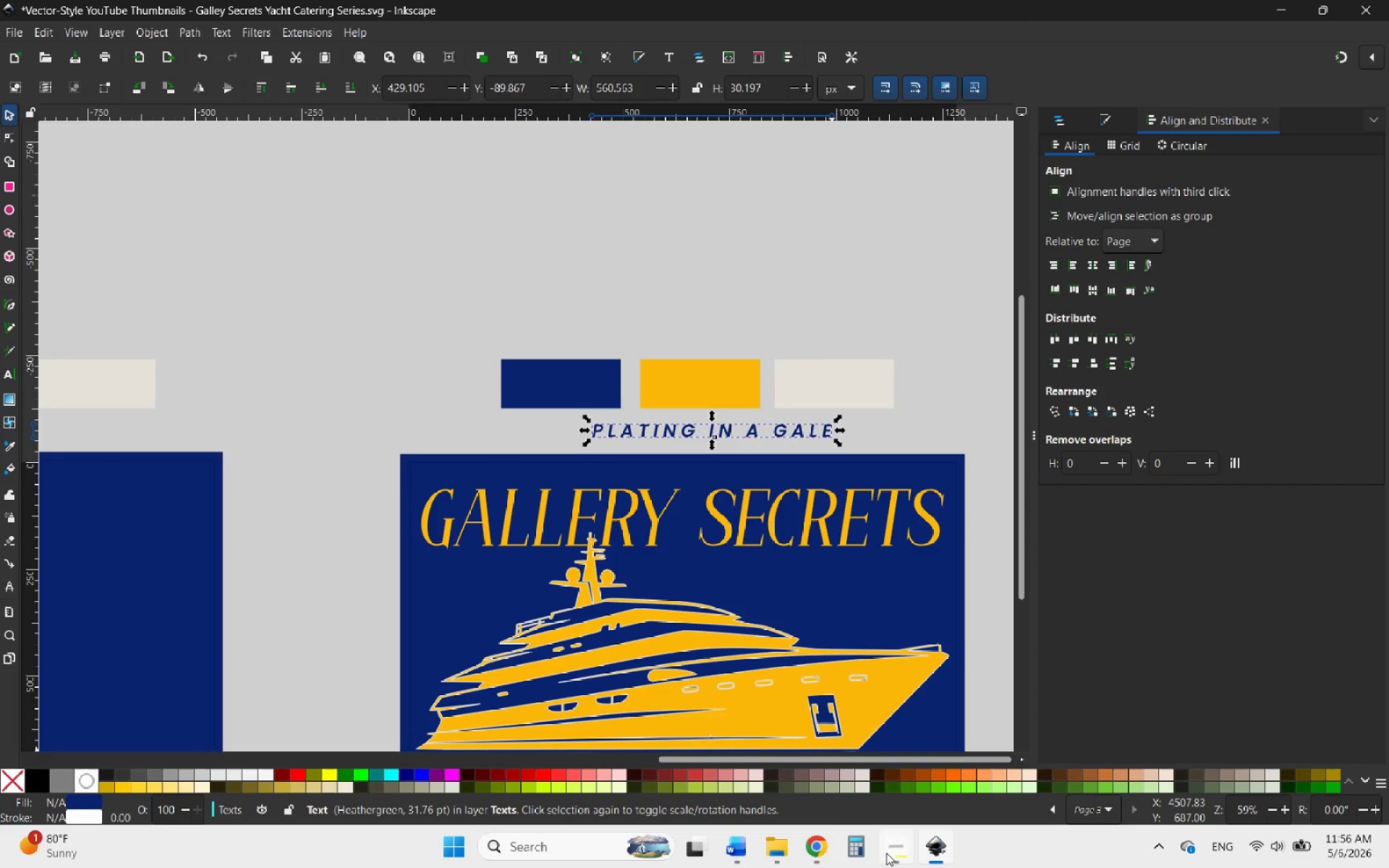 
left_click([896, 861])